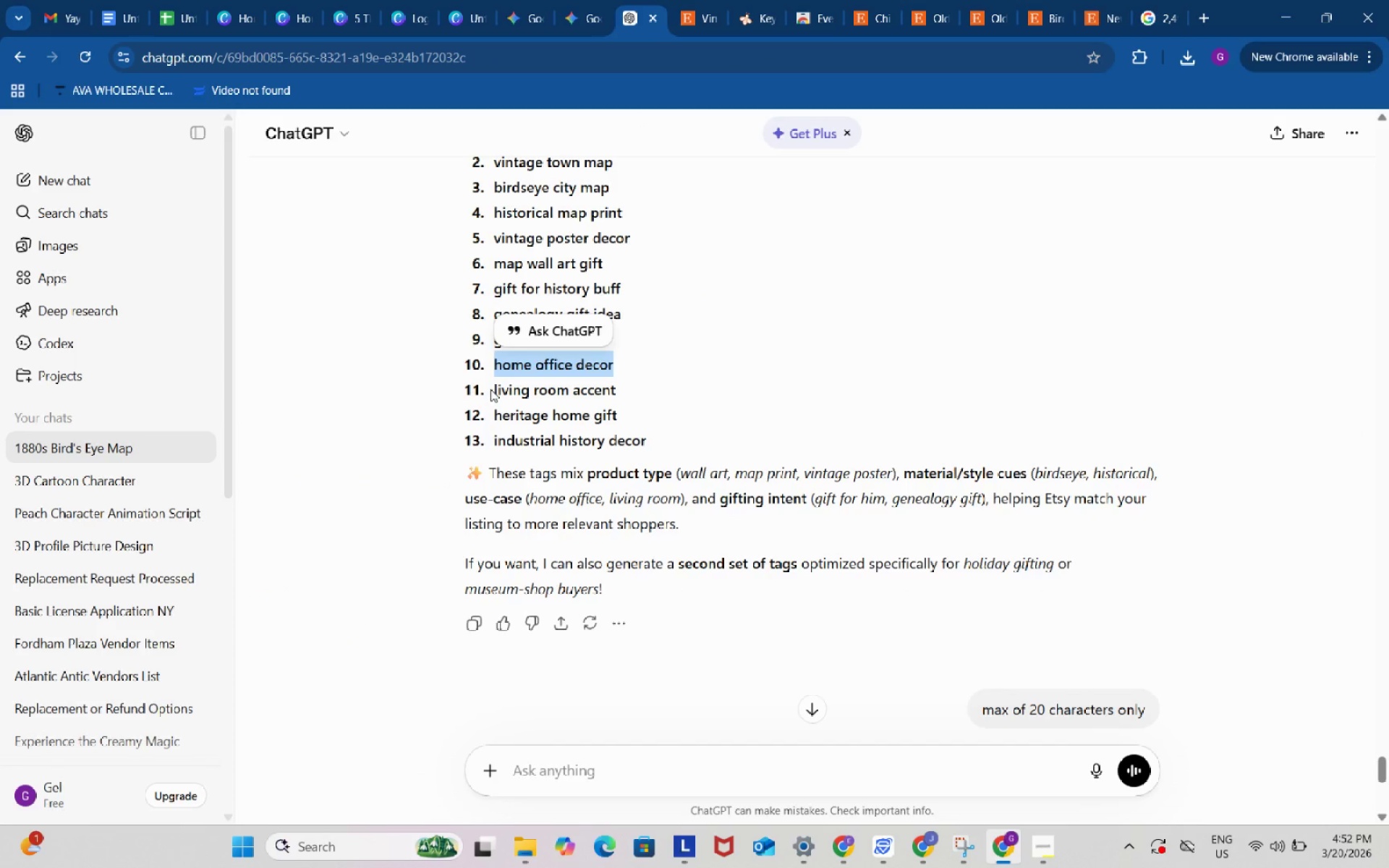 
left_click_drag(start_coordinate=[492, 389], to_coordinate=[619, 389])
 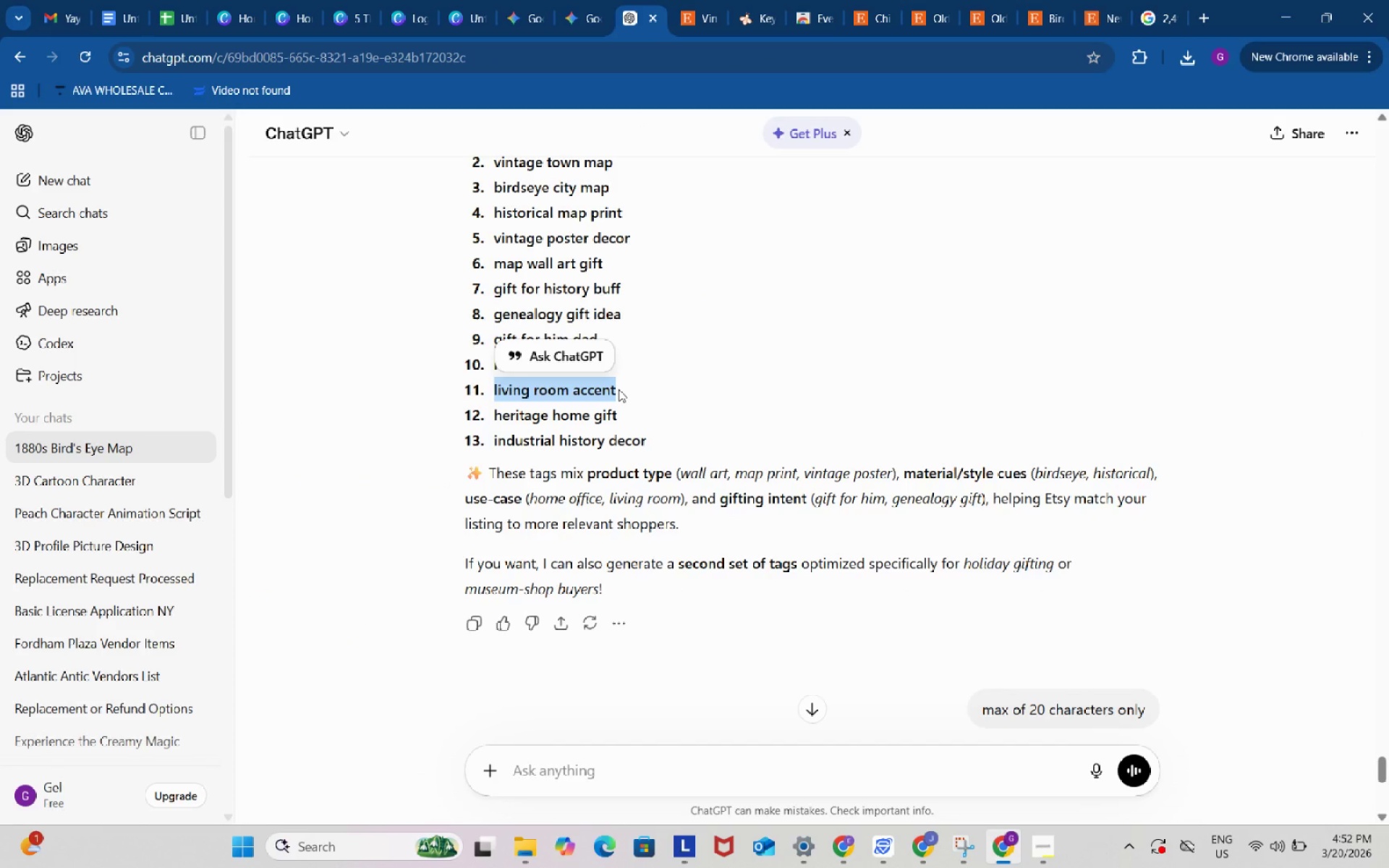 
key(Control+ControlLeft)
 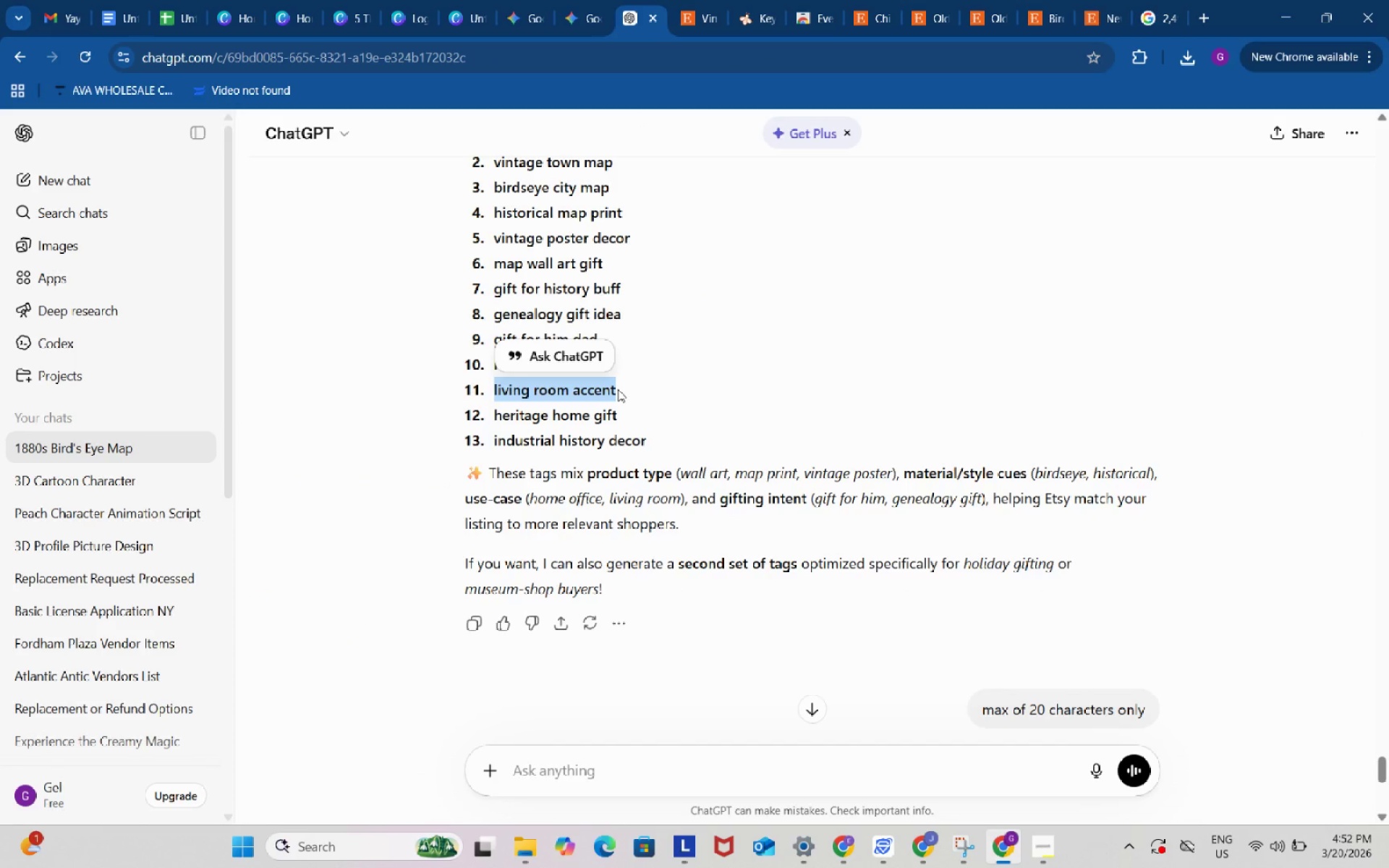 
key(Control+C)
 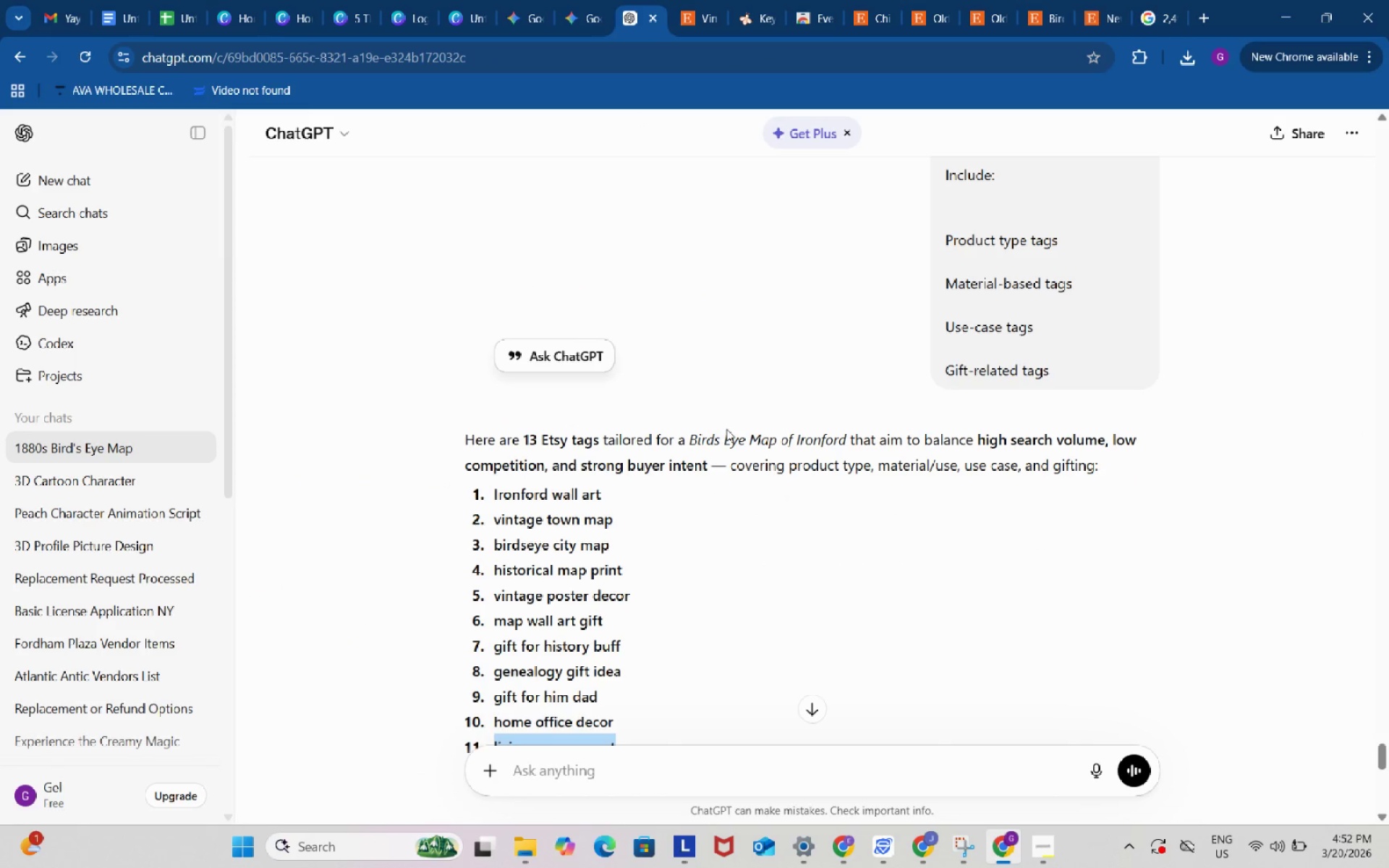 
left_click([714, 553])
 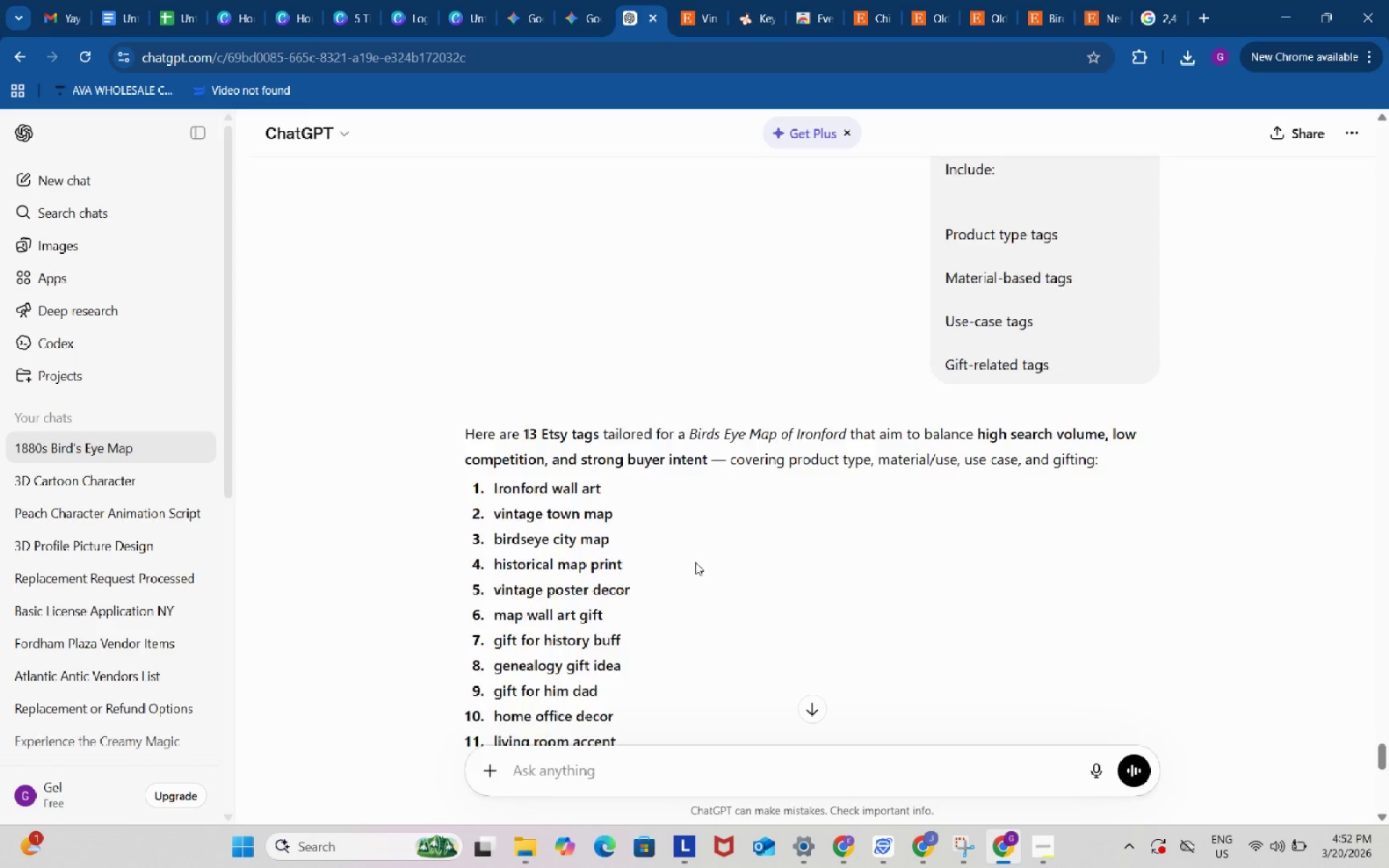 
scroll: coordinate [590, 557], scroll_direction: down, amount: 2.0
 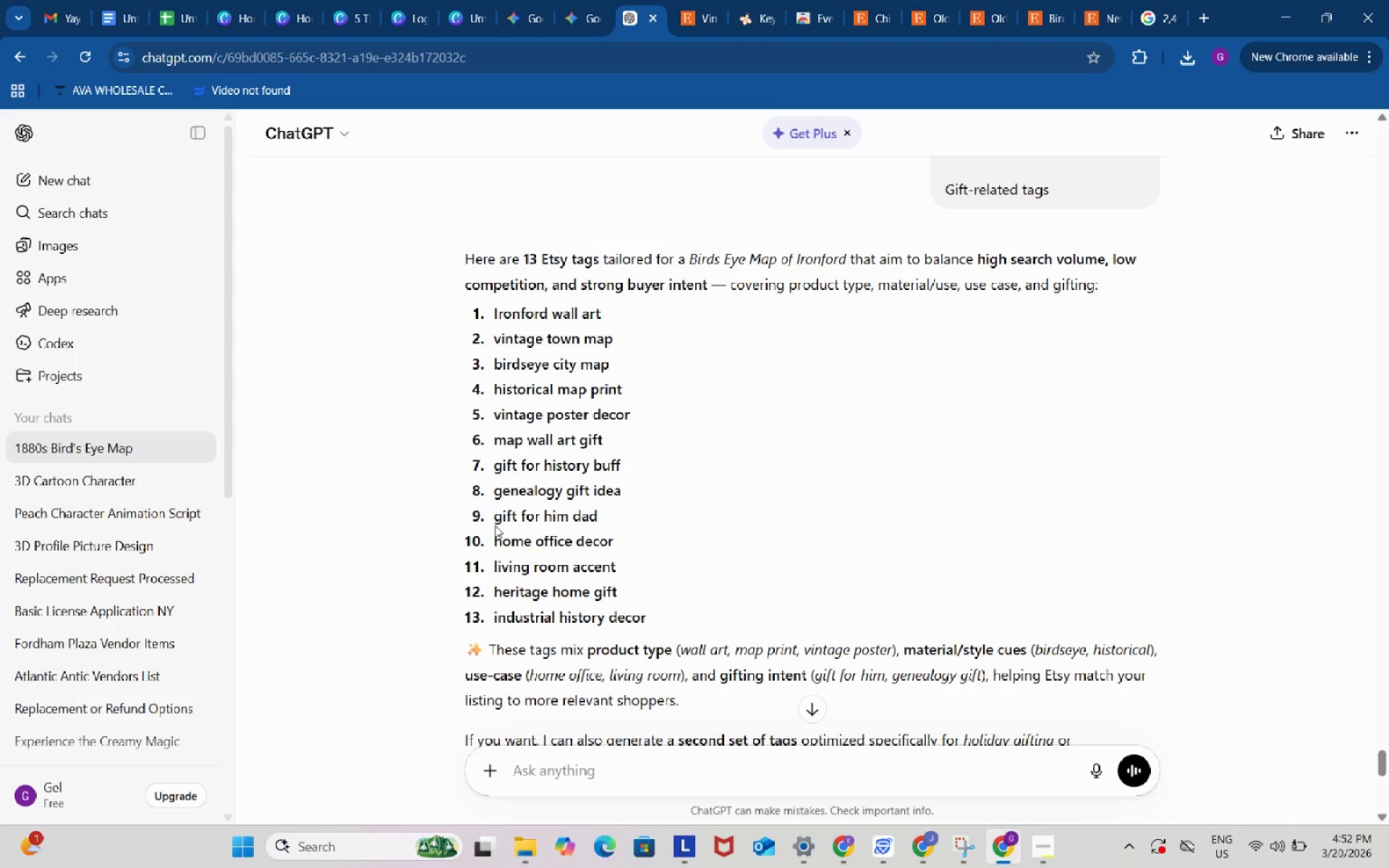 
left_click_drag(start_coordinate=[495, 518], to_coordinate=[566, 515])
 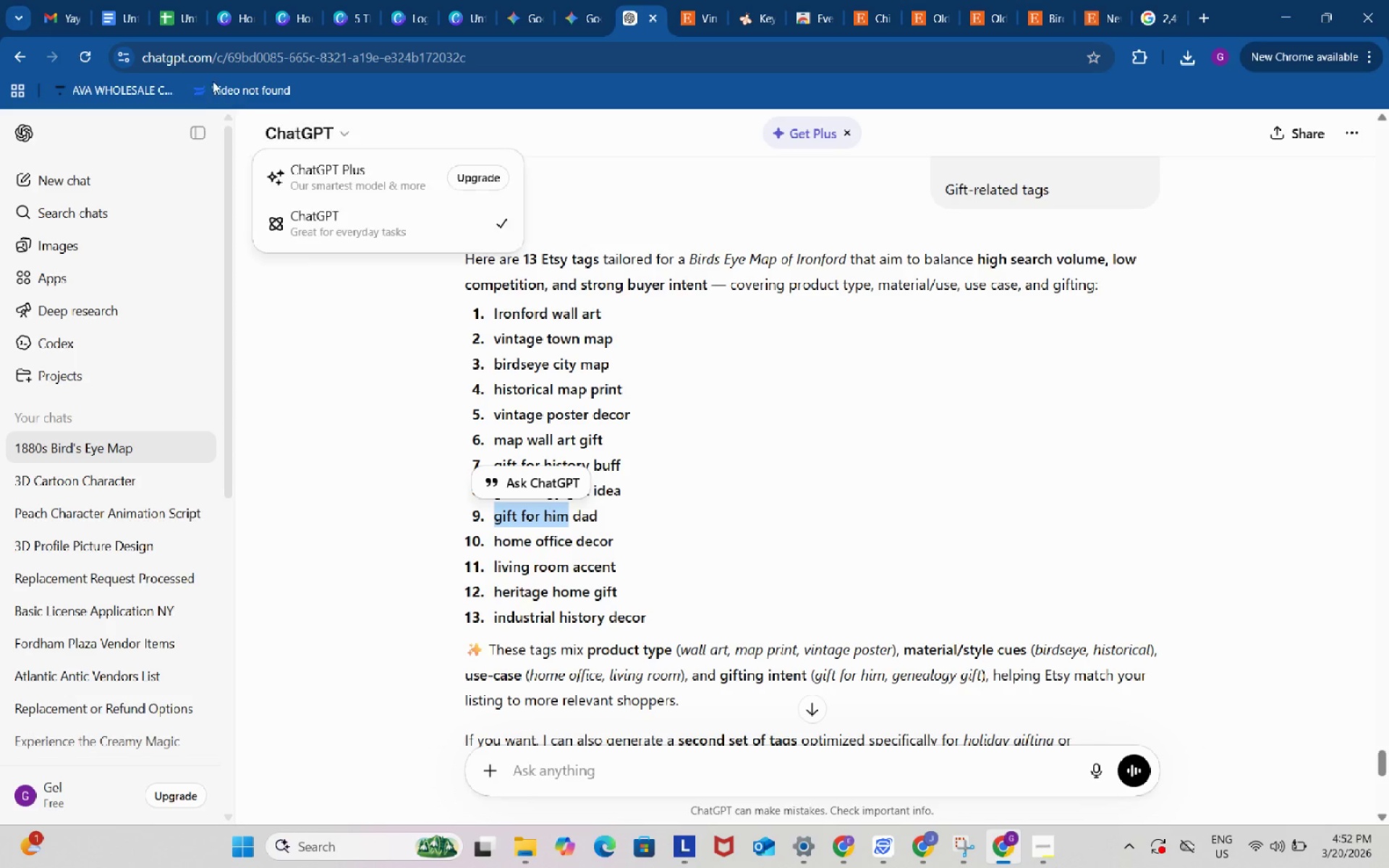 
key(Control+ControlLeft)
 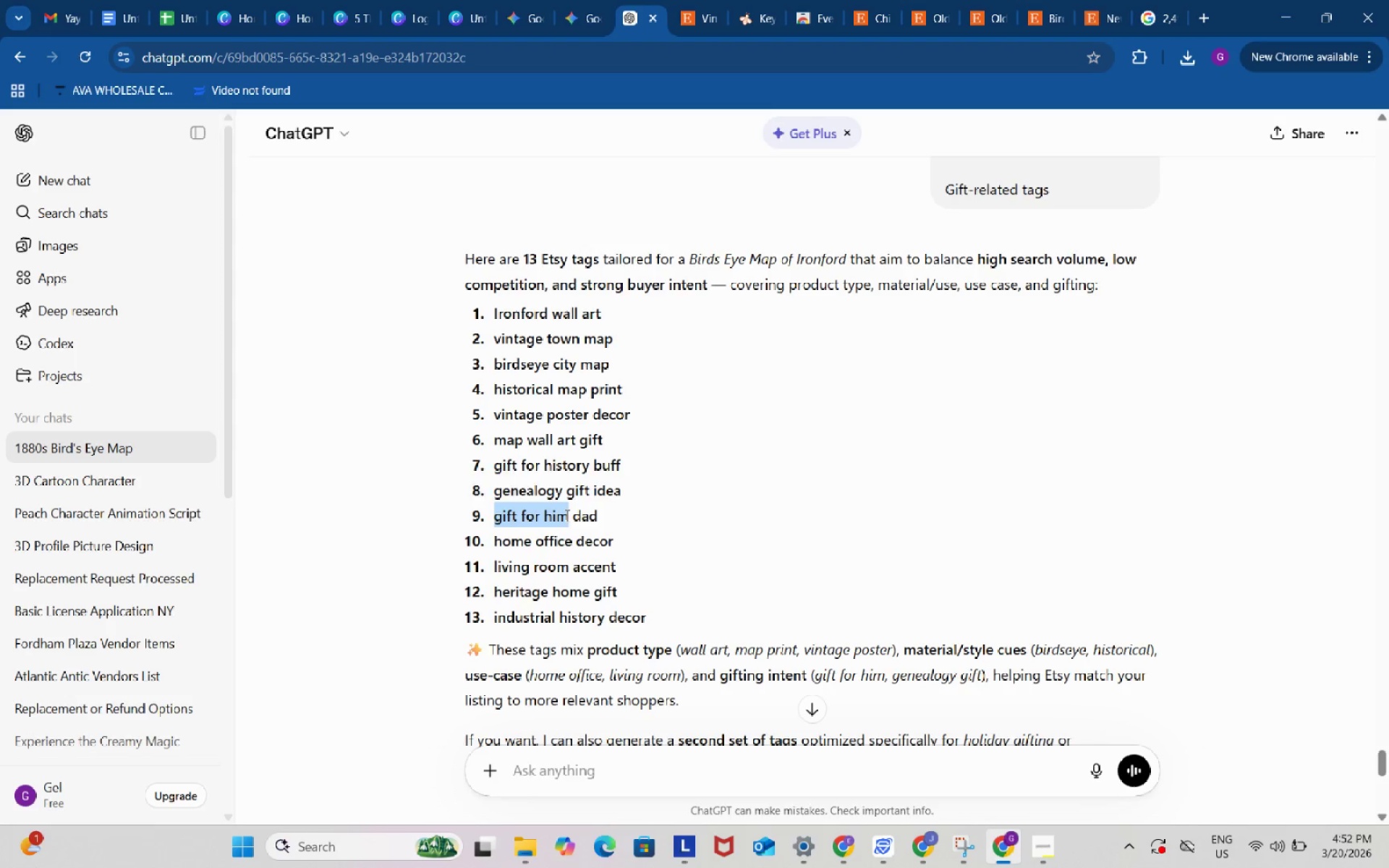 
key(Control+C)
 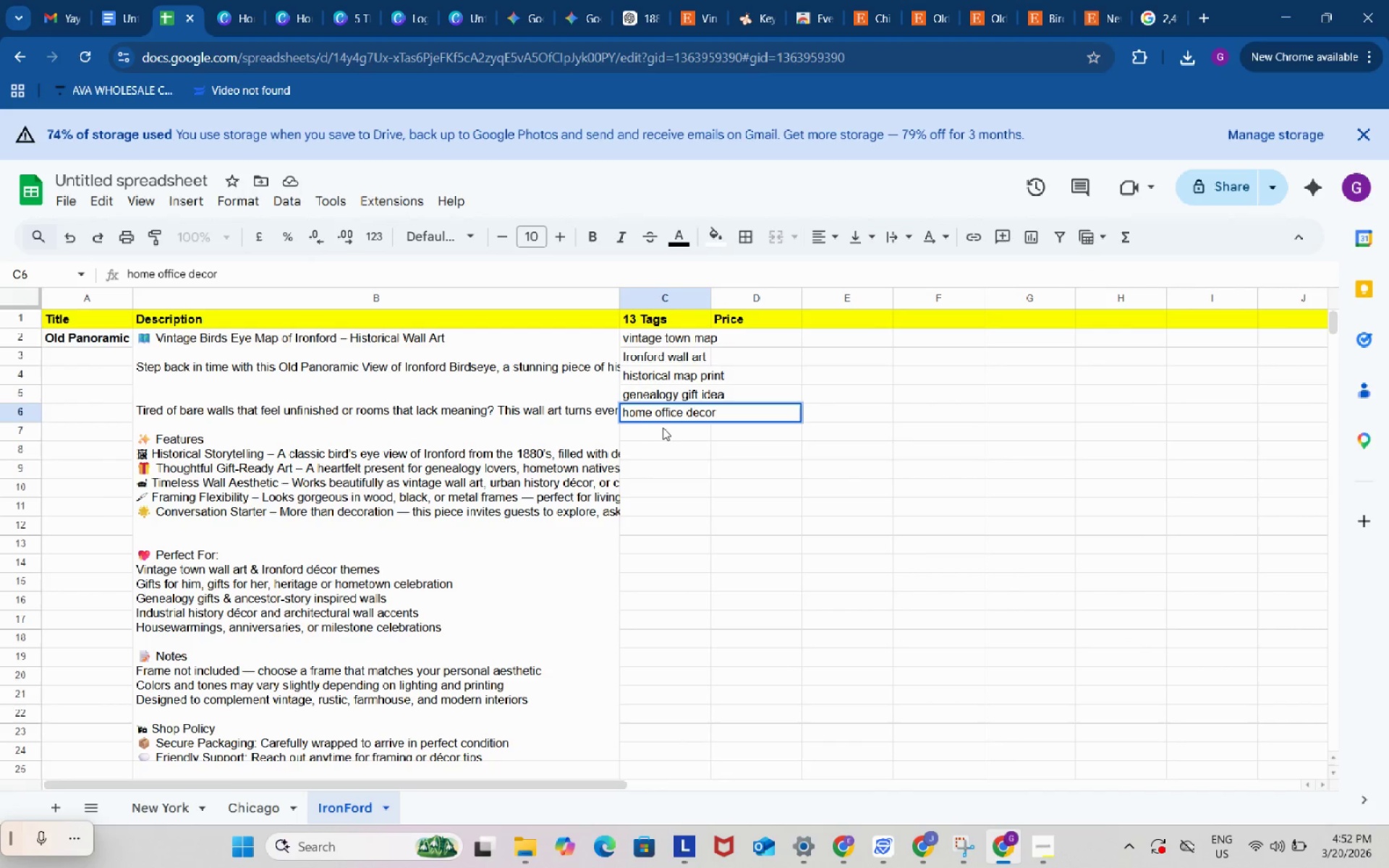 
double_click([664, 430])
 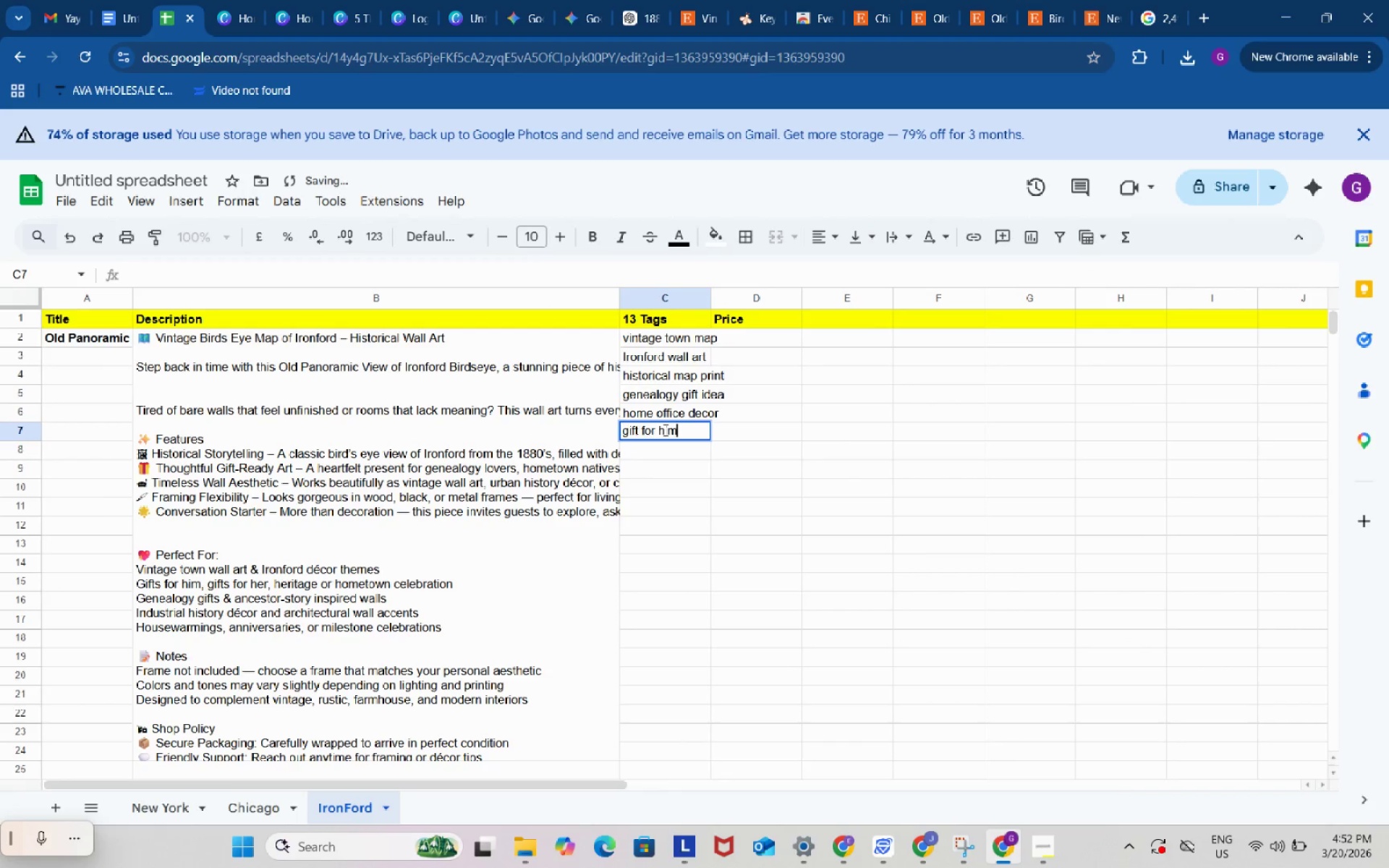 
key(Control+ControlLeft)
 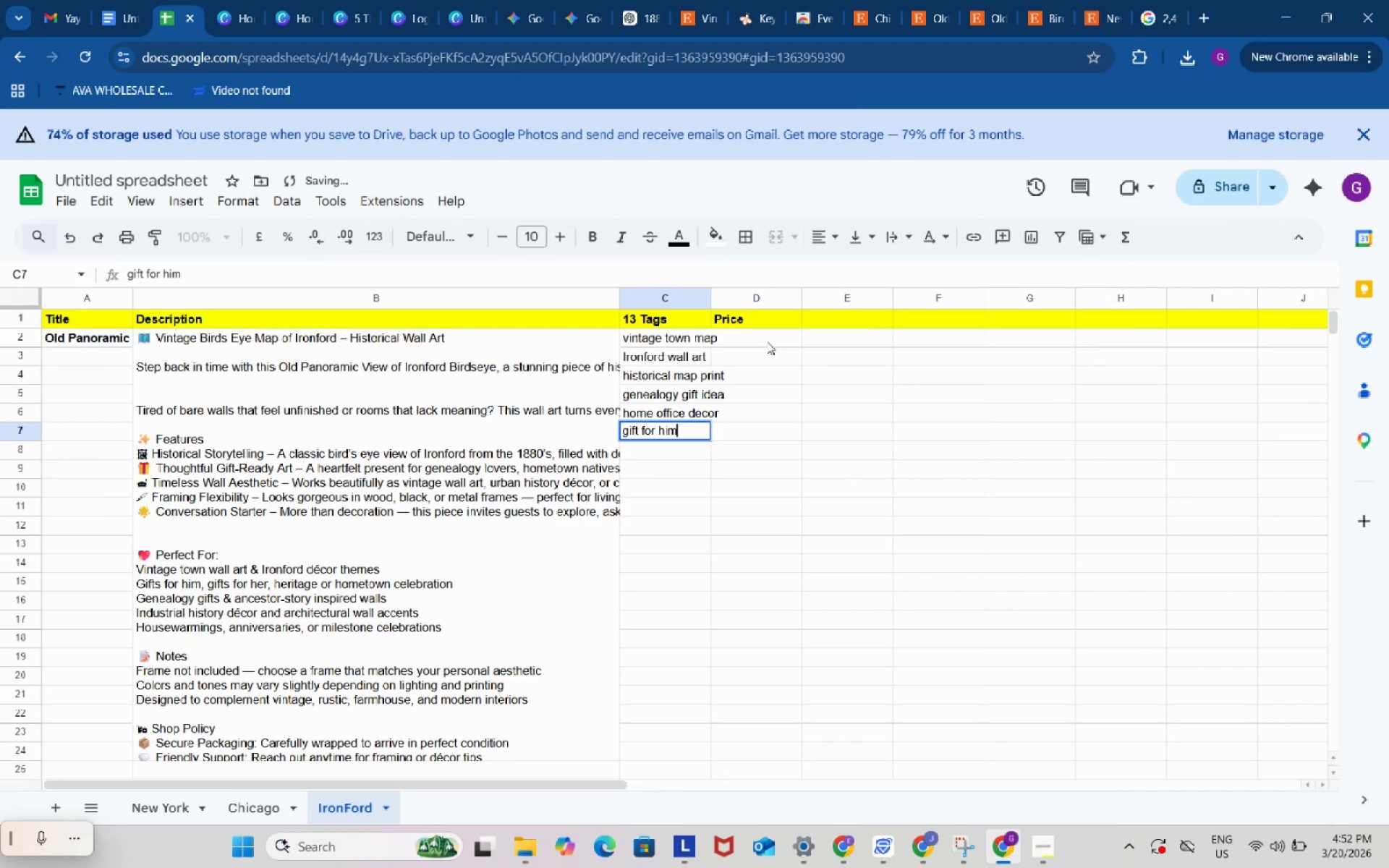 
key(Control+V)
 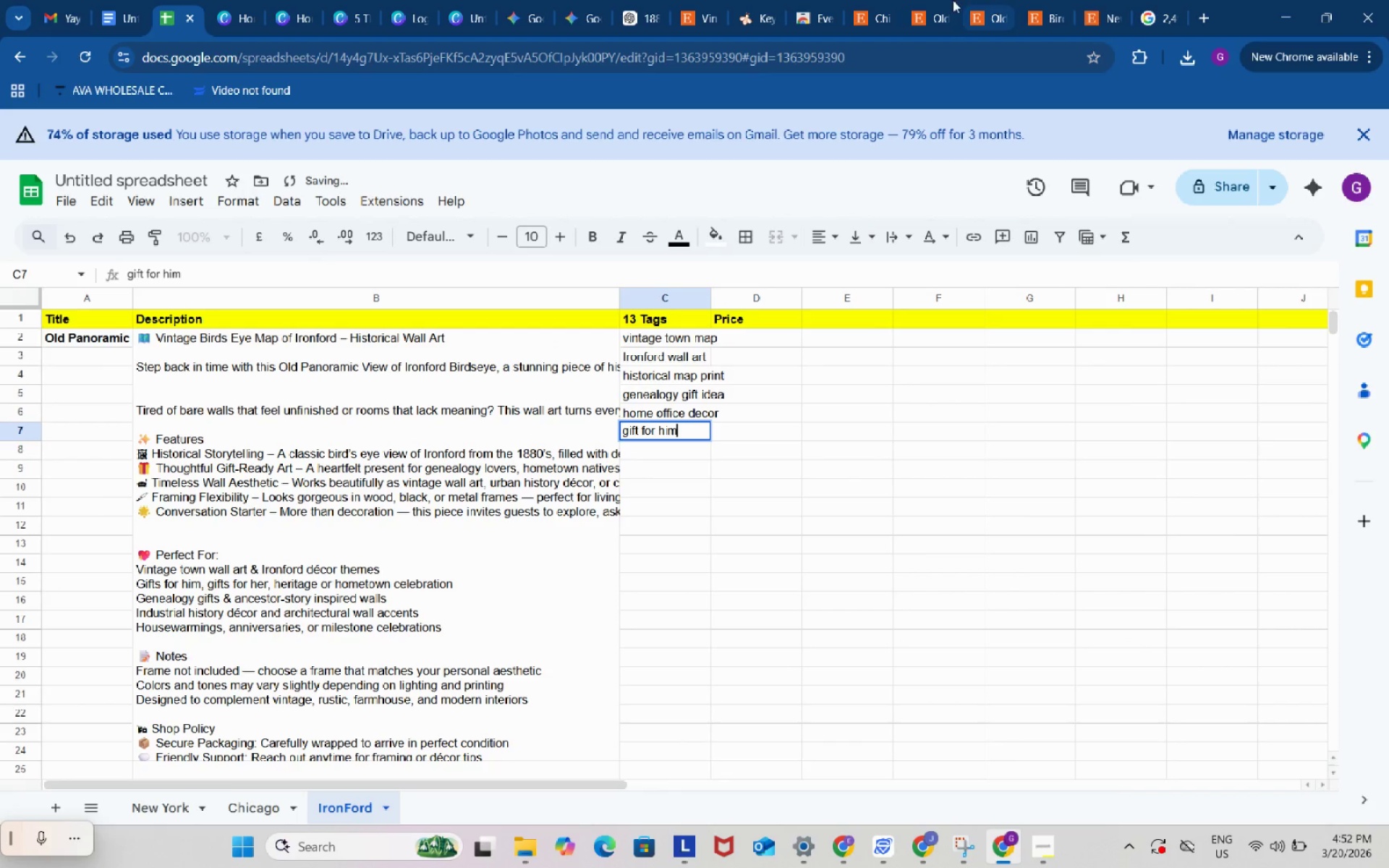 
left_click([950, 0])
 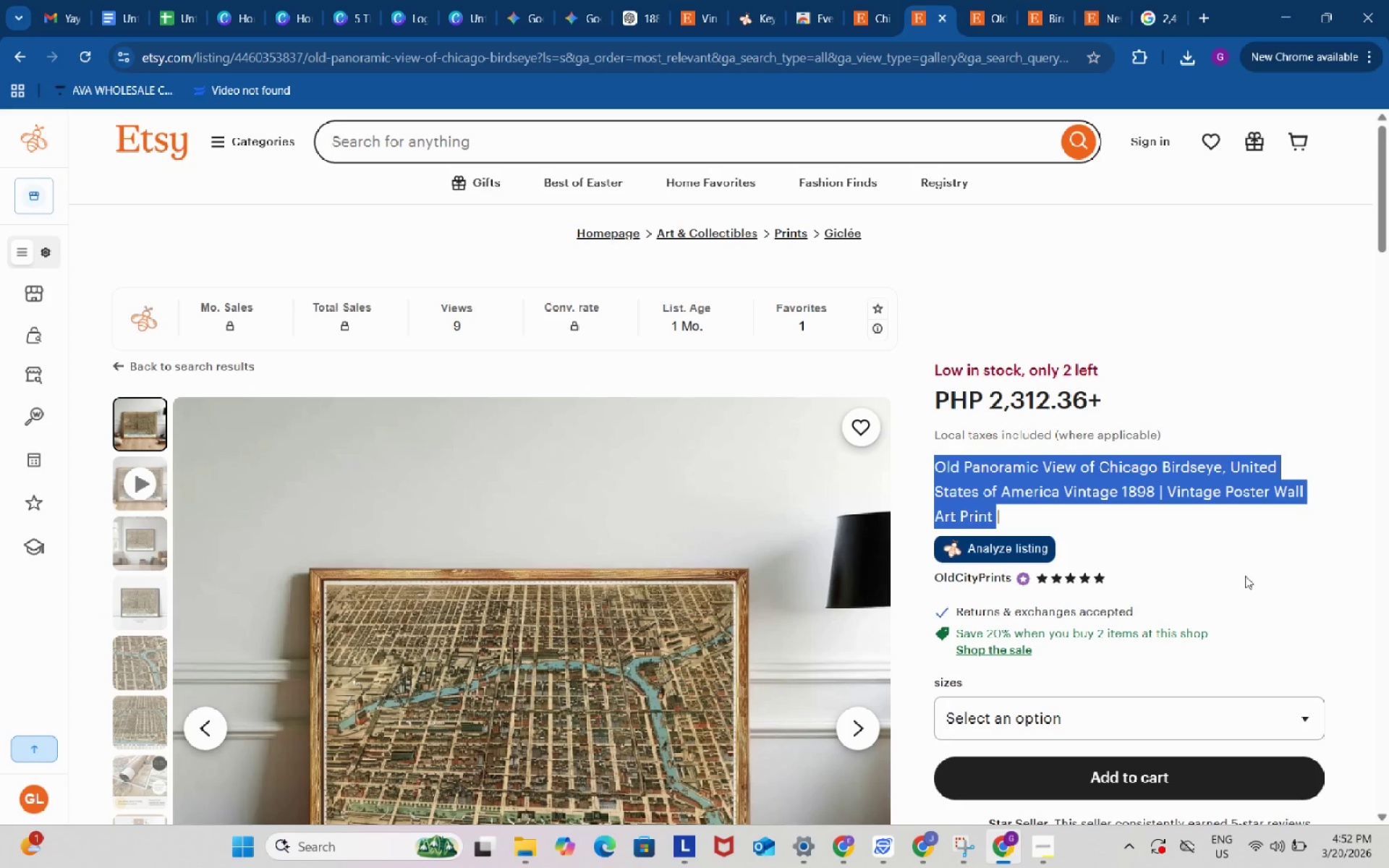 
left_click([1013, 357])
 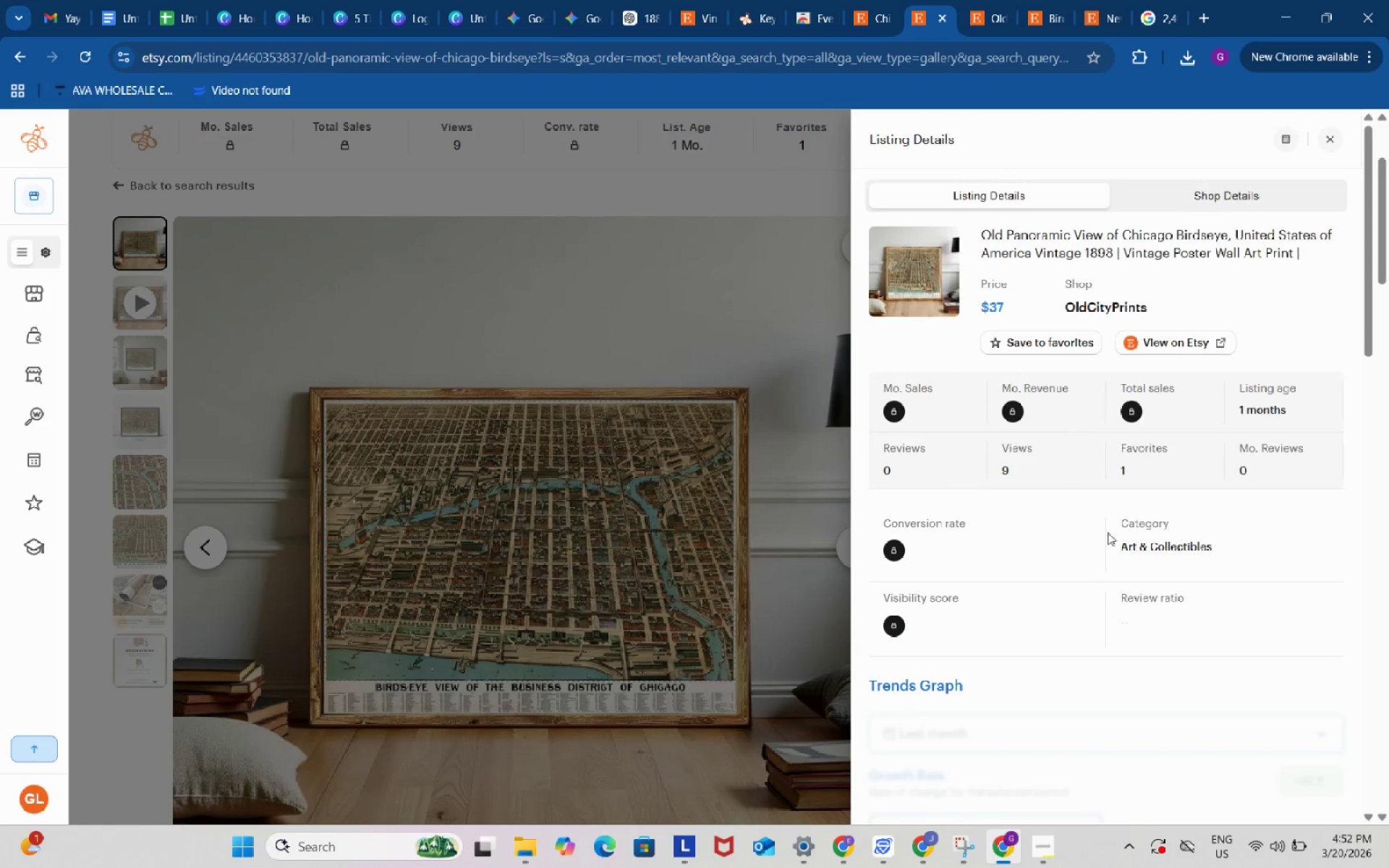 
scroll: coordinate [1142, 505], scroll_direction: down, amount: 12.0
 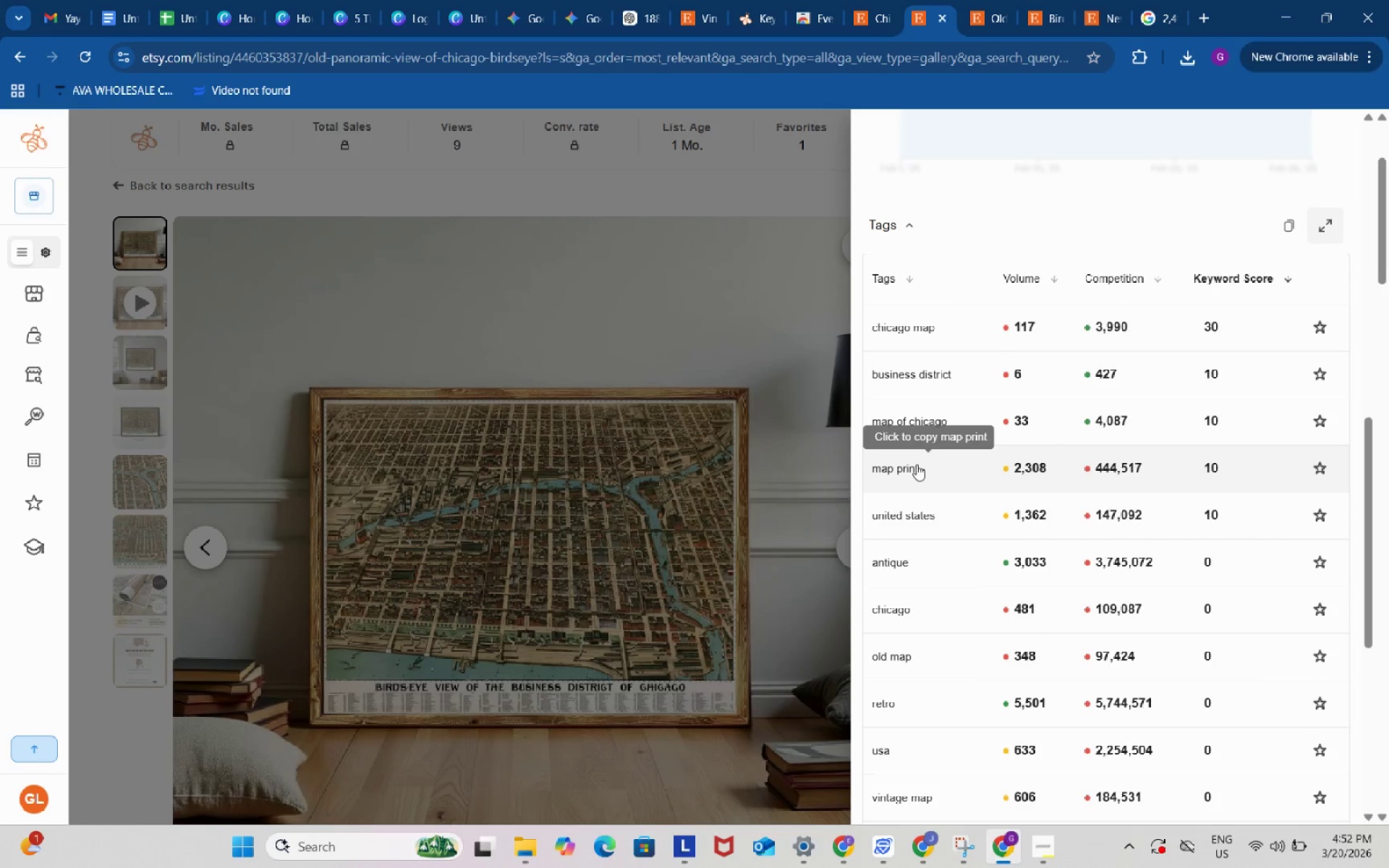 
left_click([914, 464])
 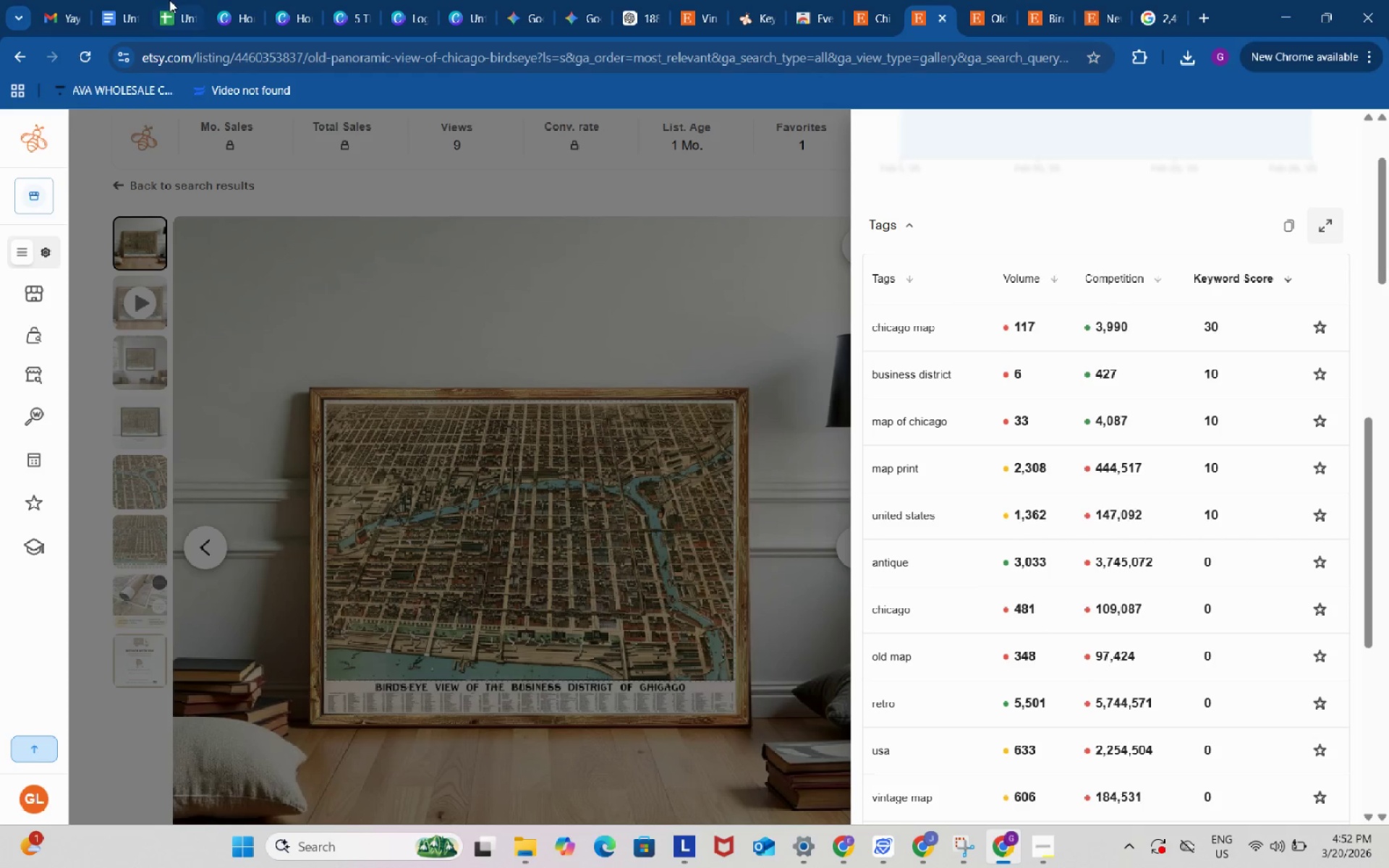 
left_click([169, 0])
 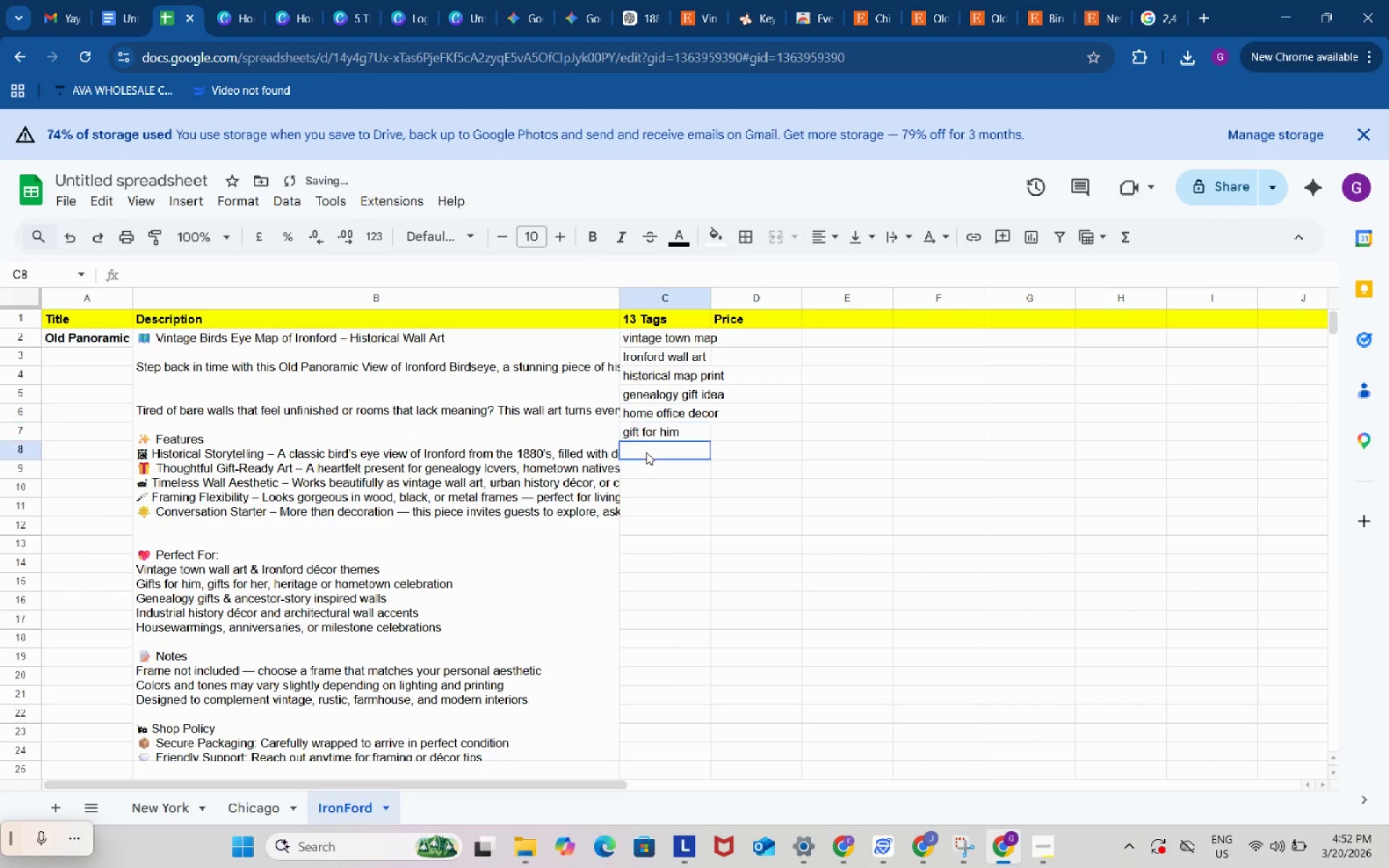 
double_click([646, 452])
 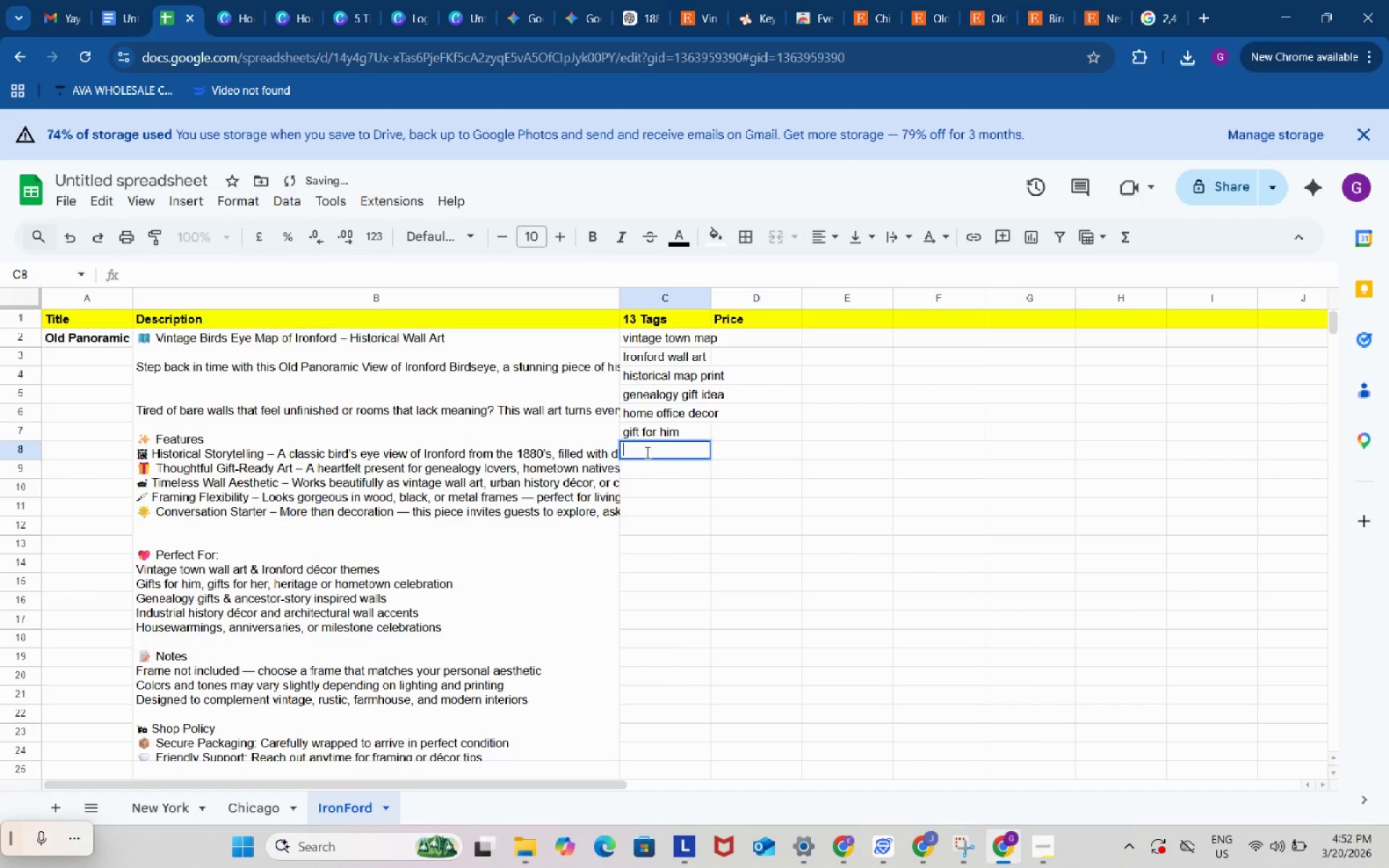 
key(Control+ControlLeft)
 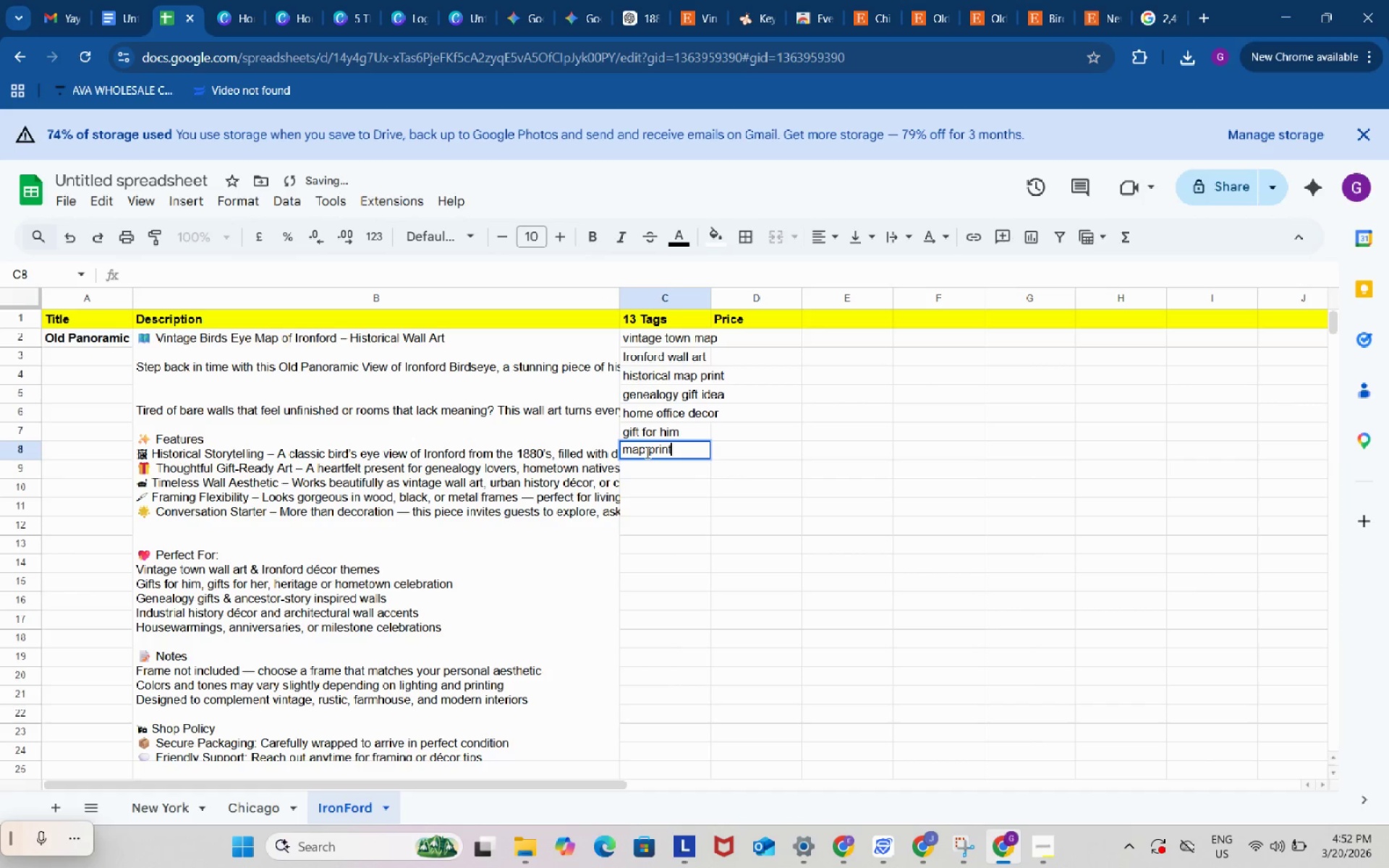 
key(Control+V)
 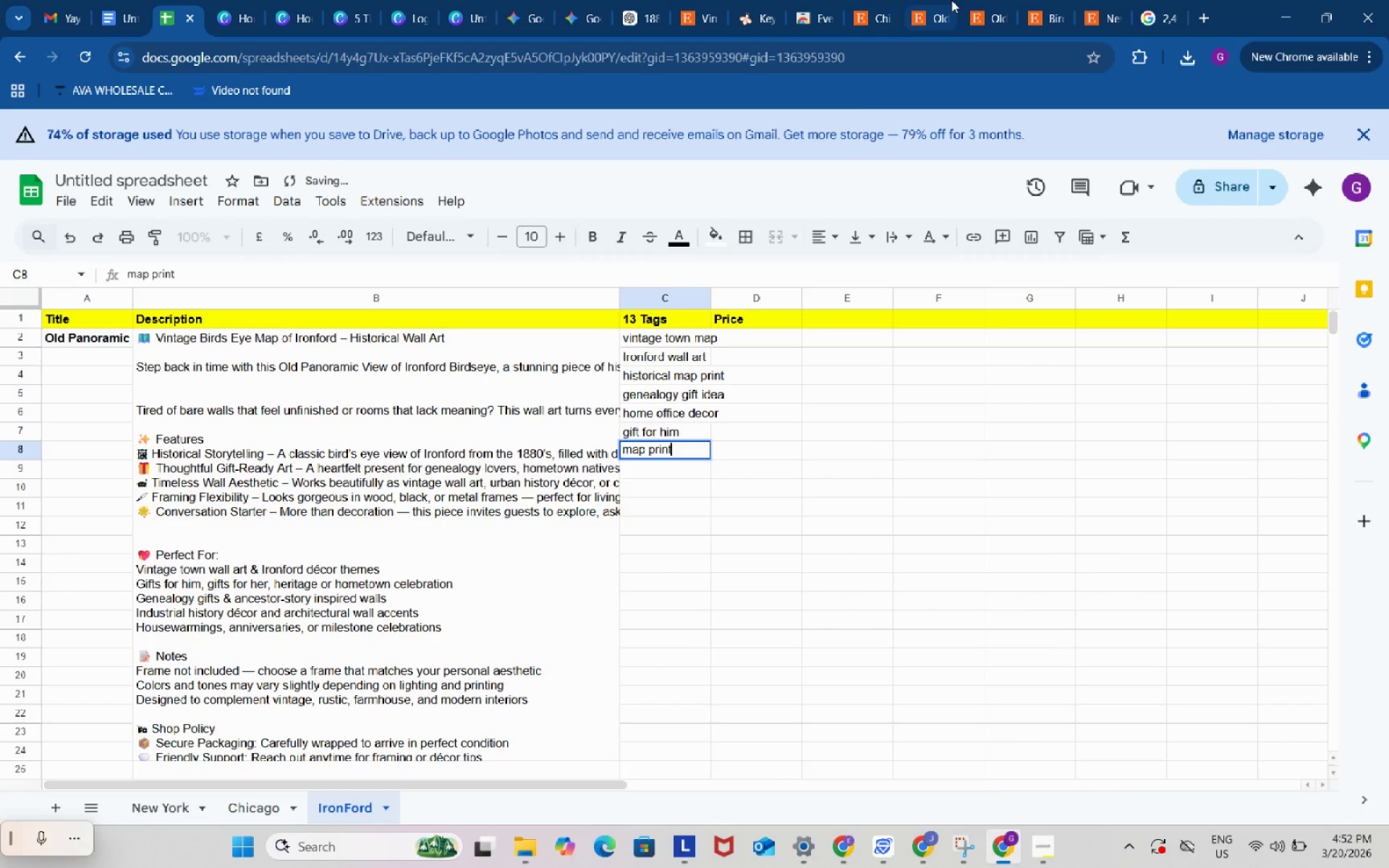 
left_click([951, 0])
 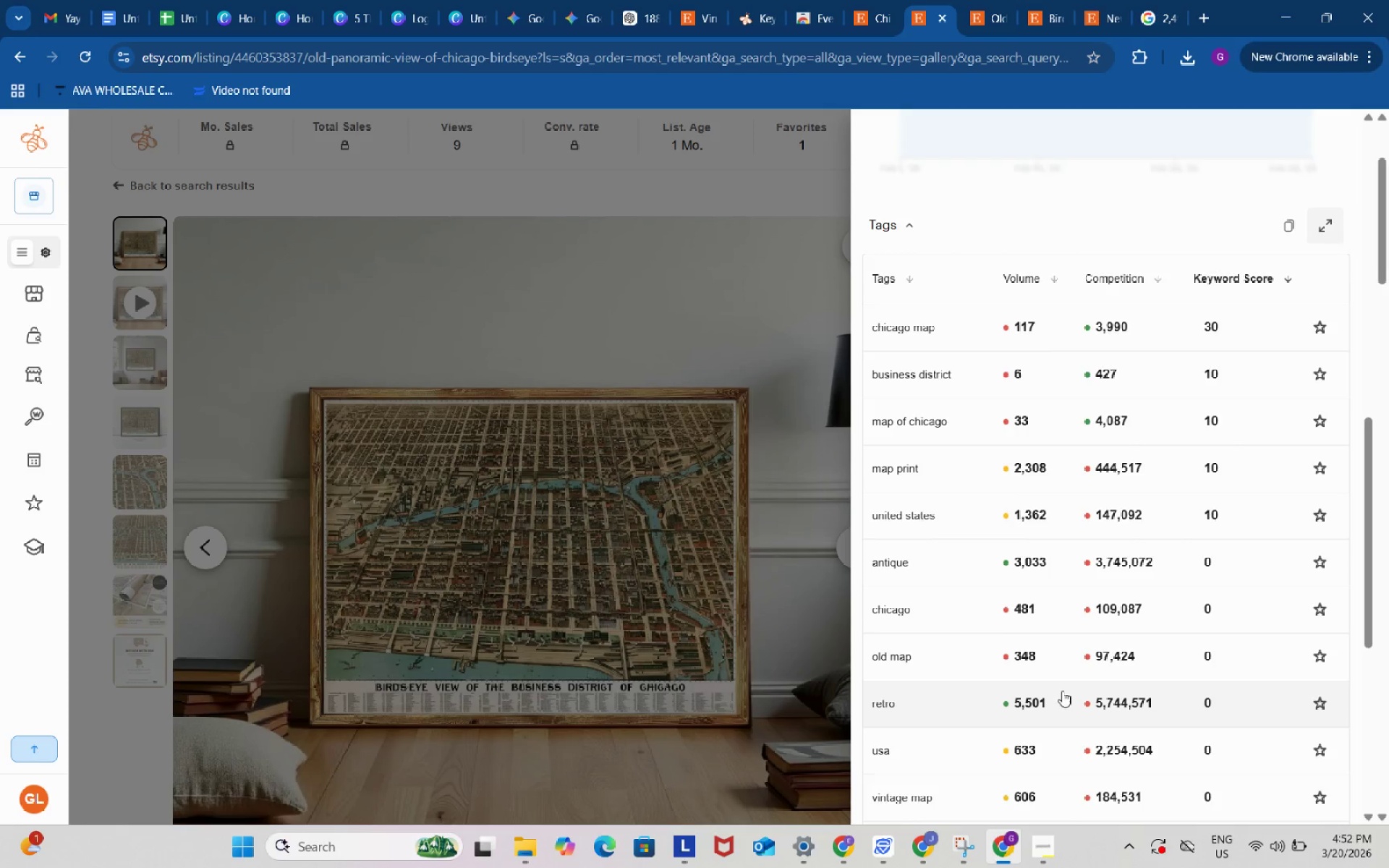 
scroll: coordinate [1062, 691], scroll_direction: down, amount: 2.0
 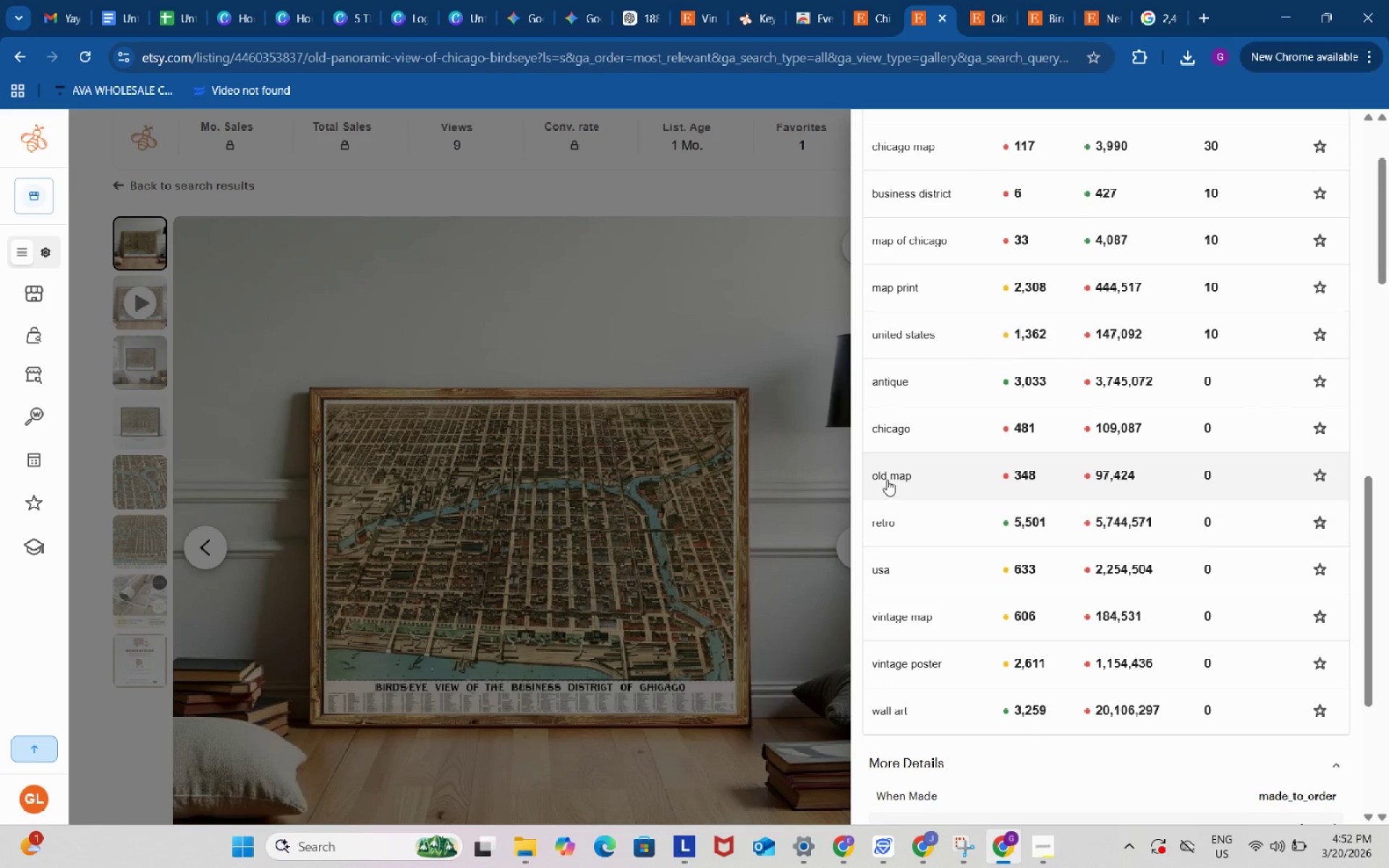 
left_click([887, 479])
 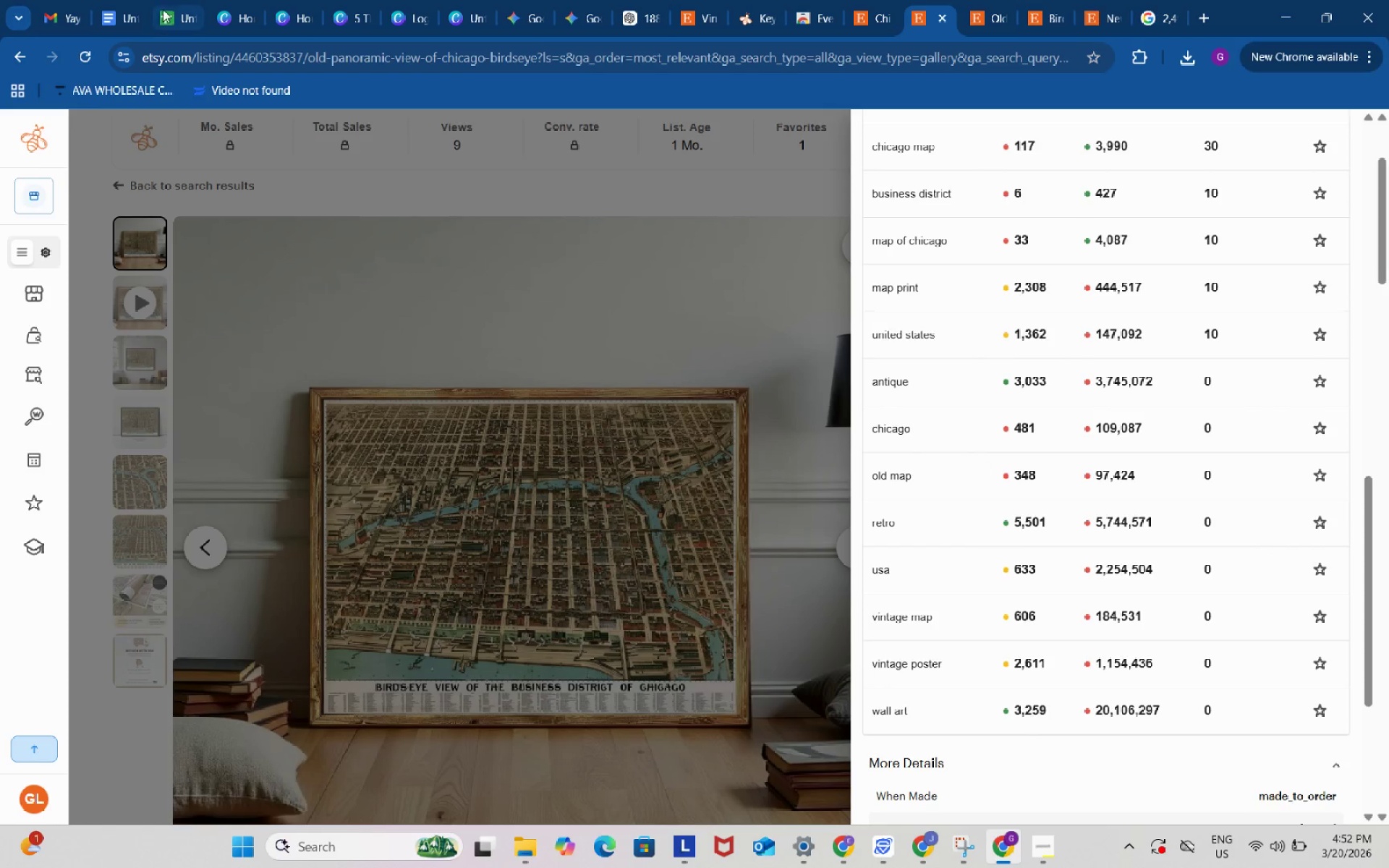 
left_click([176, 7])
 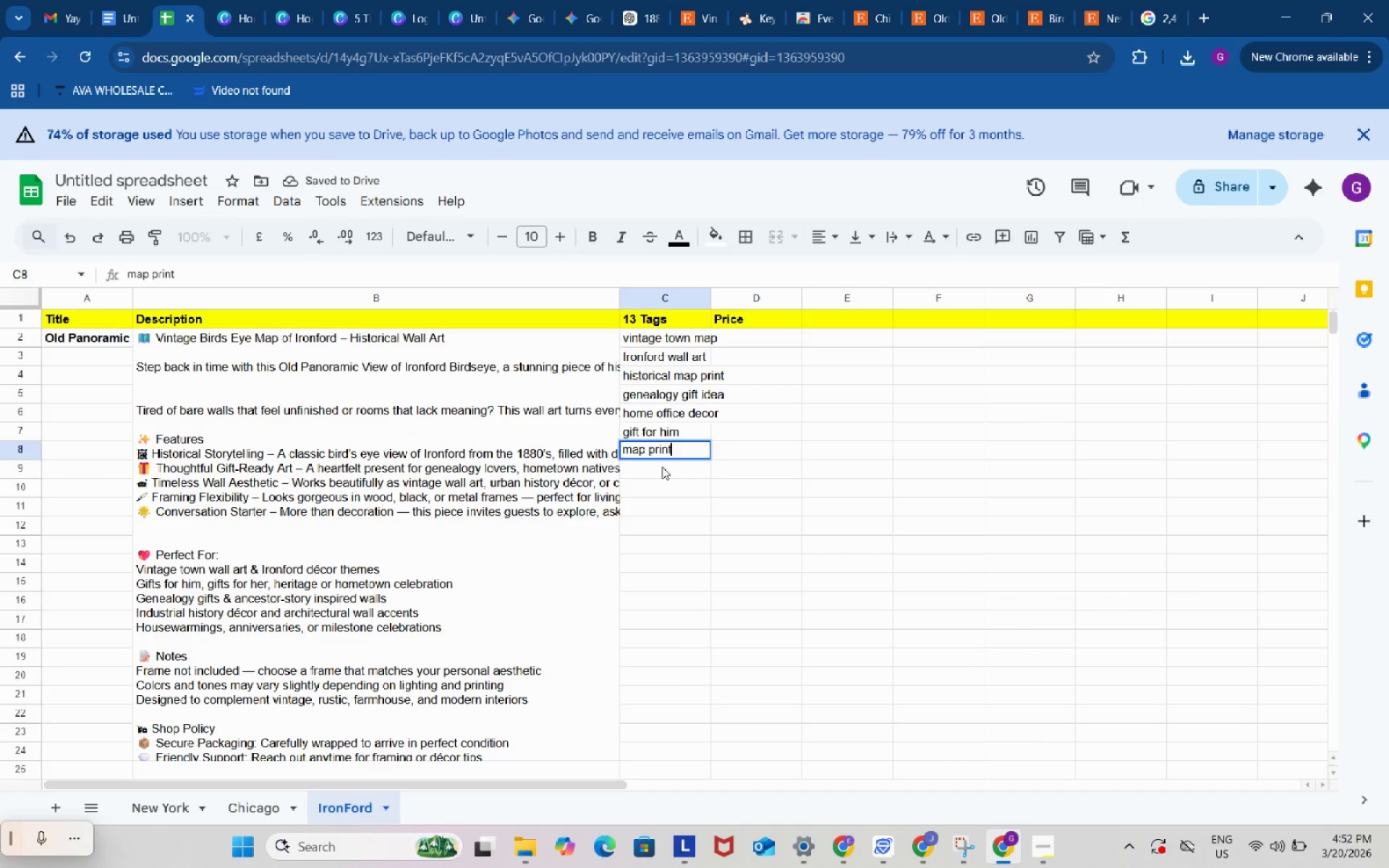 
double_click([660, 467])
 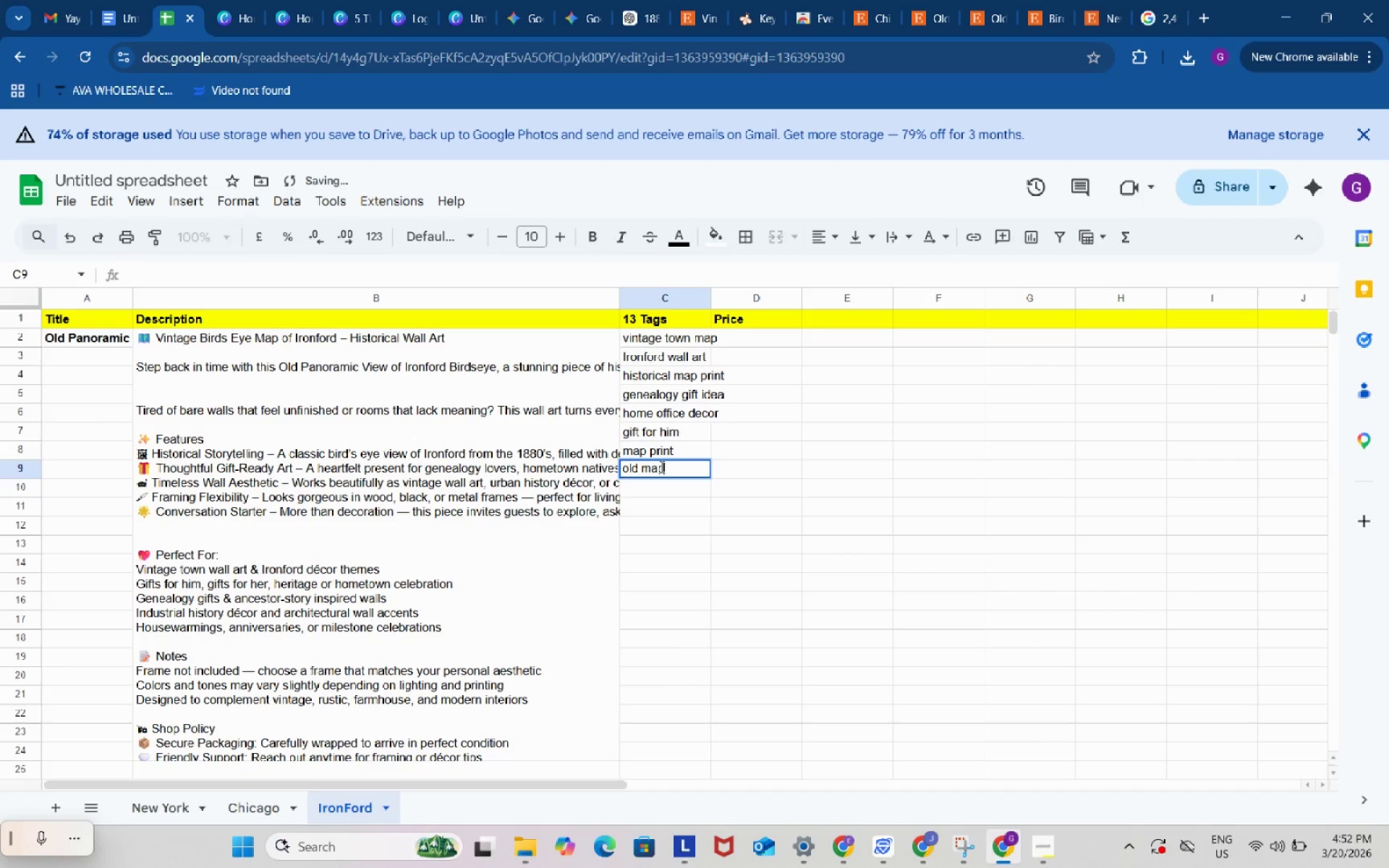 
key(Control+ControlLeft)
 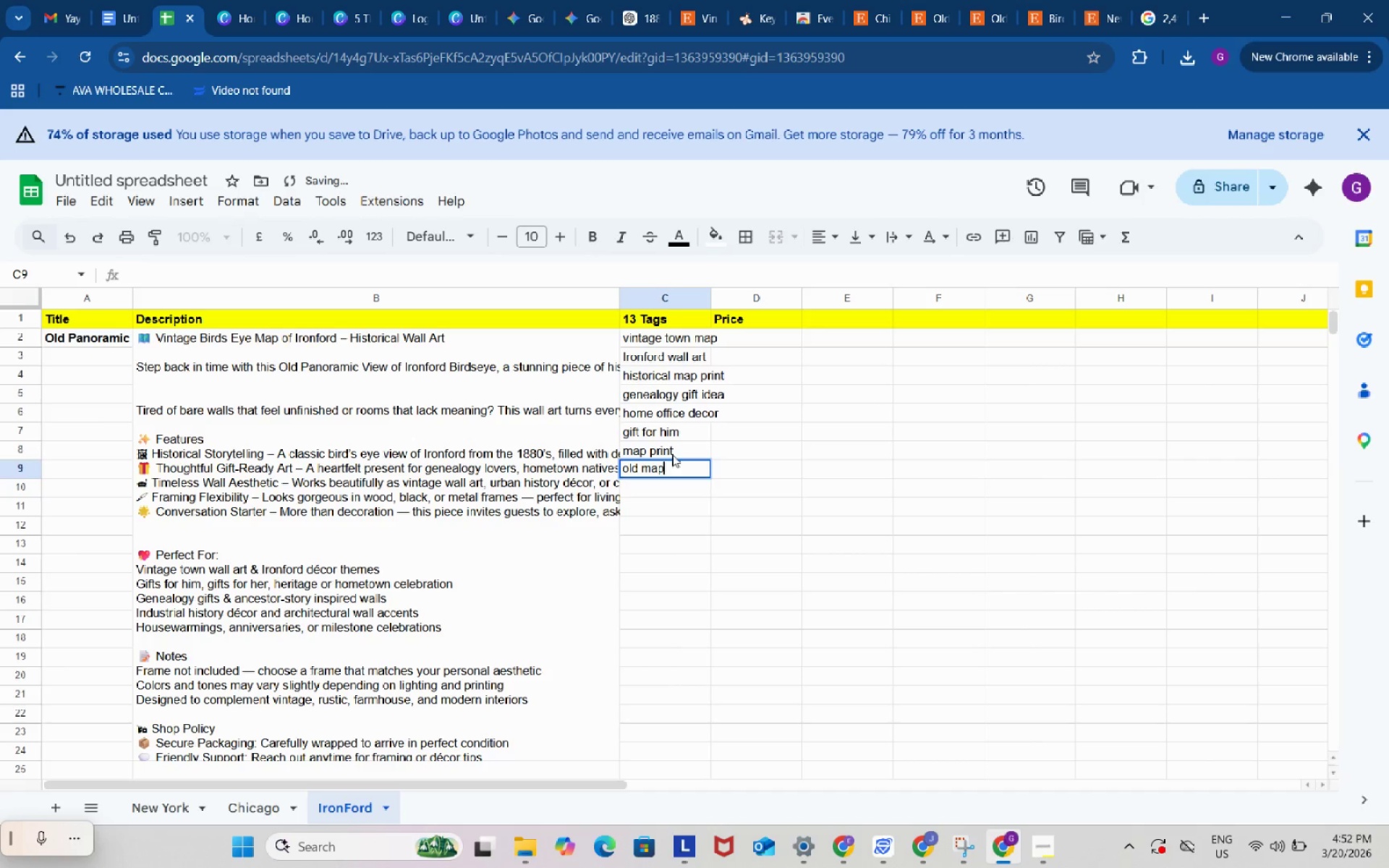 
key(Control+V)
 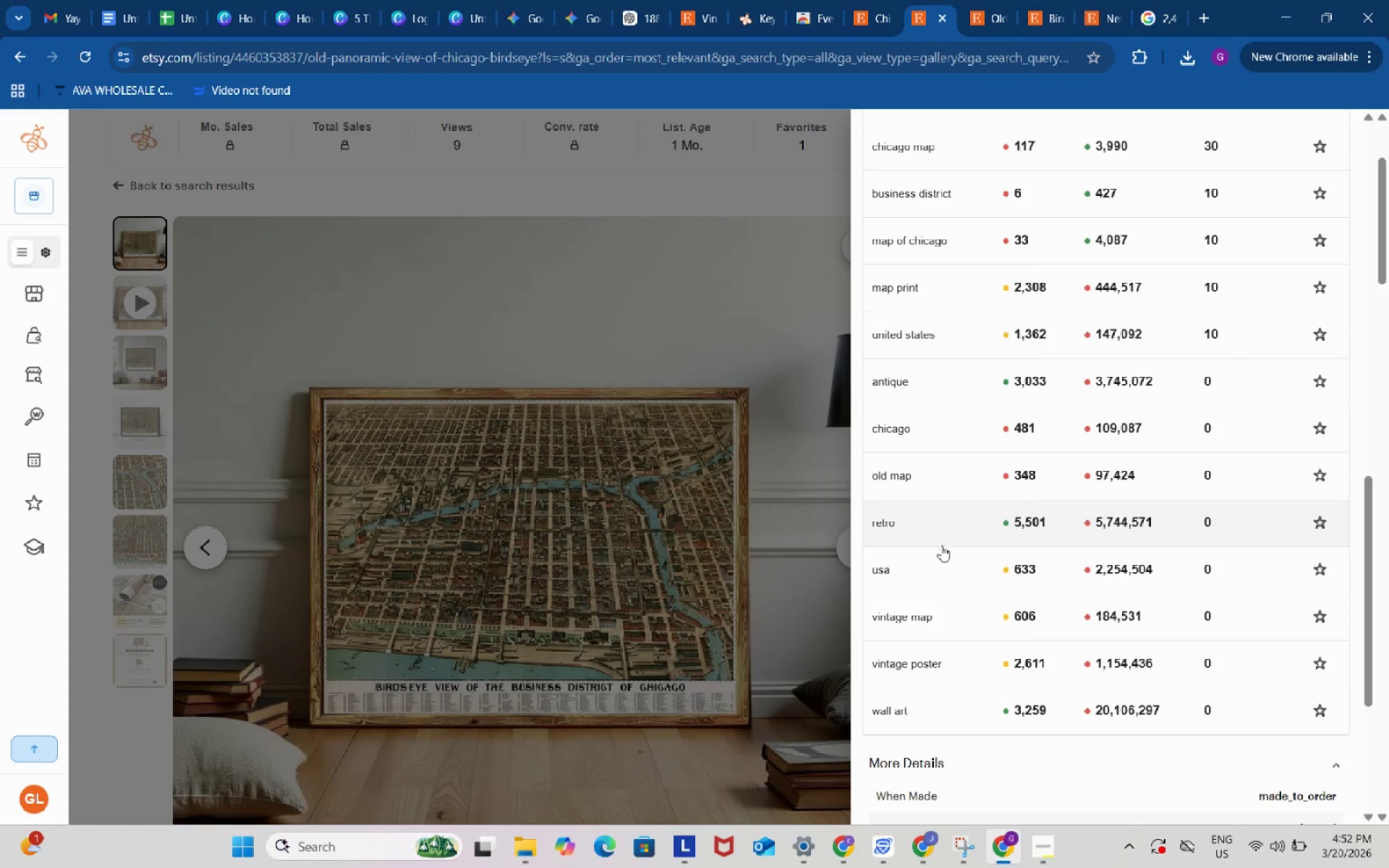 
left_click([926, 618])
 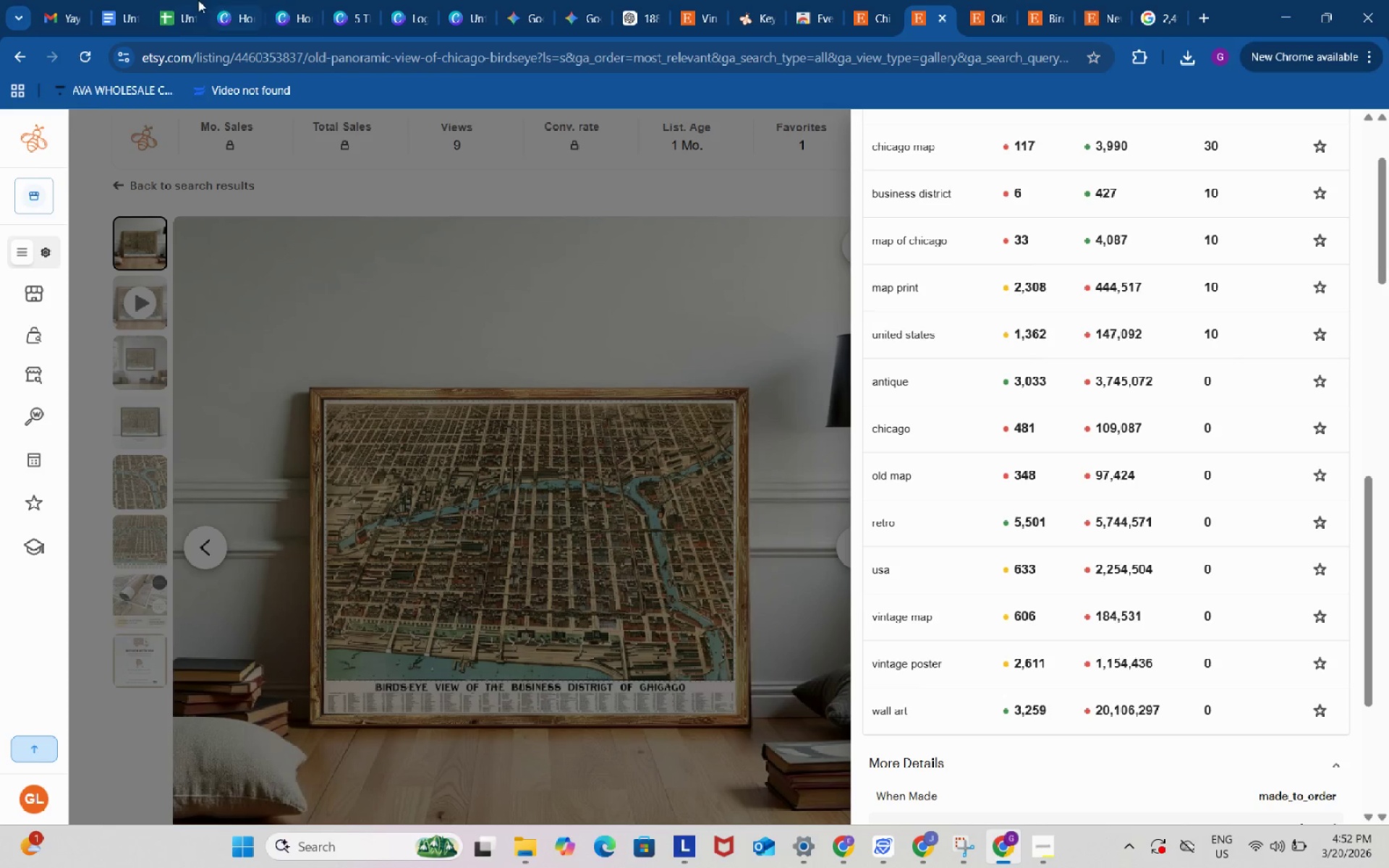 
left_click([181, 0])
 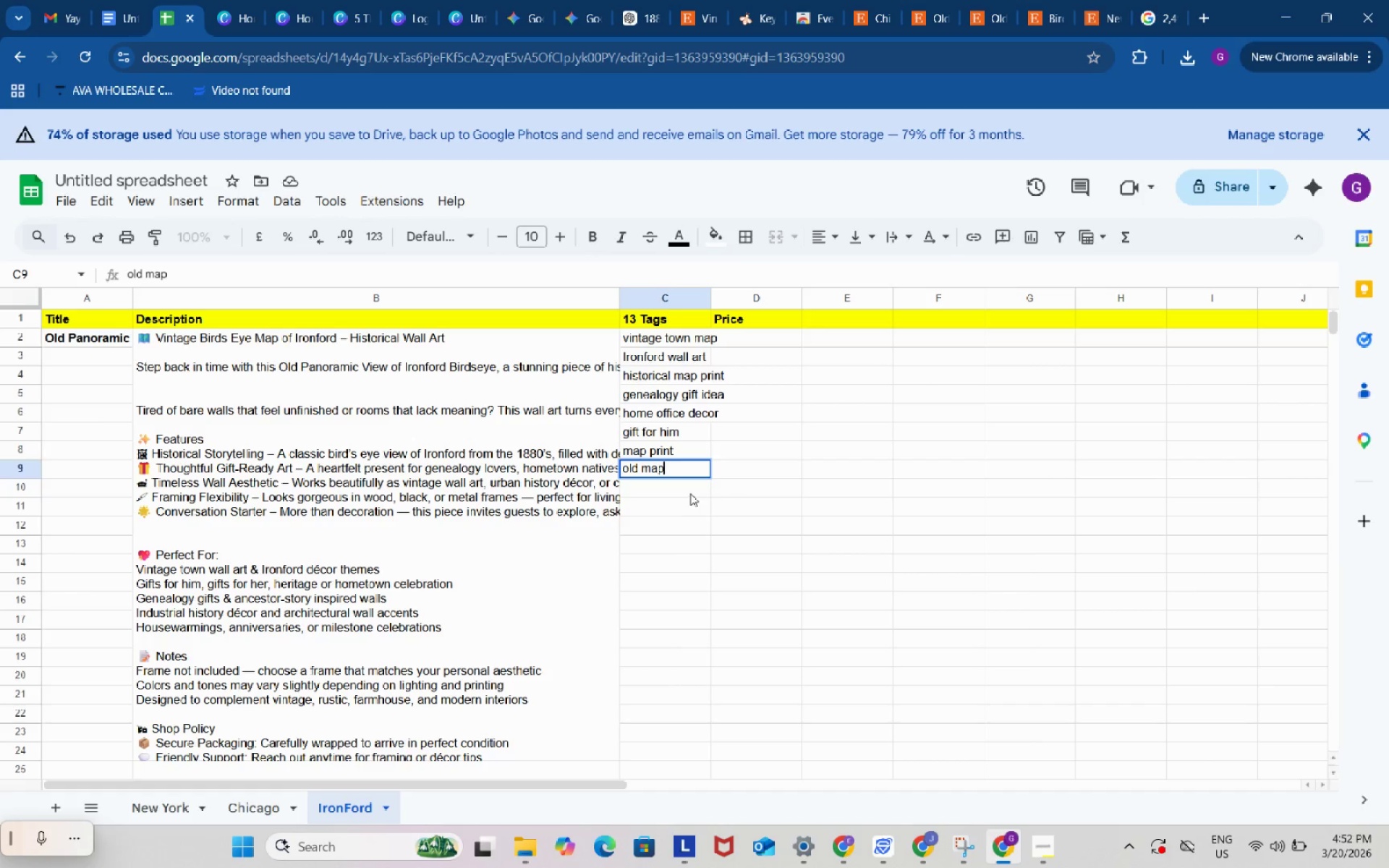 
double_click([690, 493])
 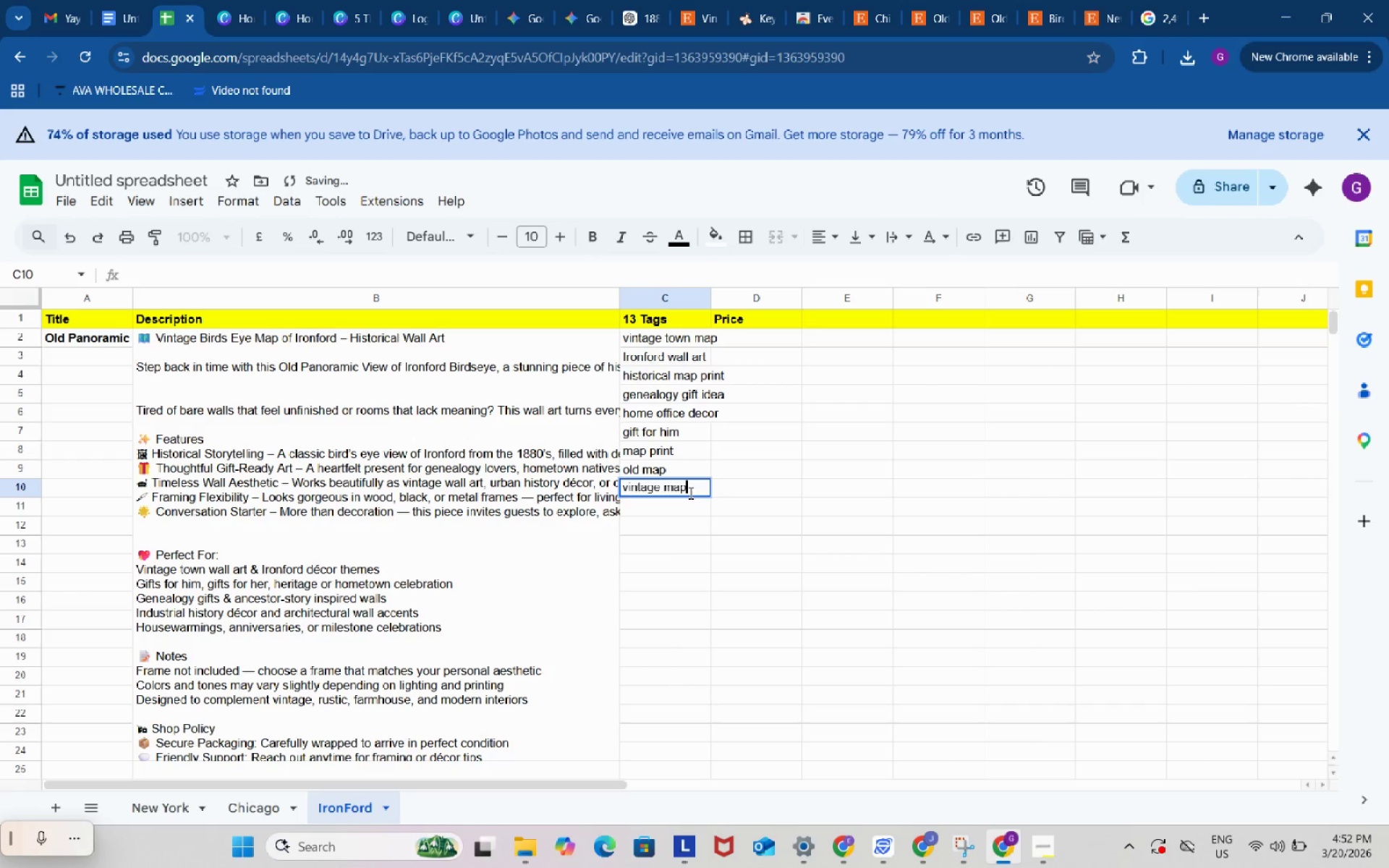 
key(Control+ControlLeft)
 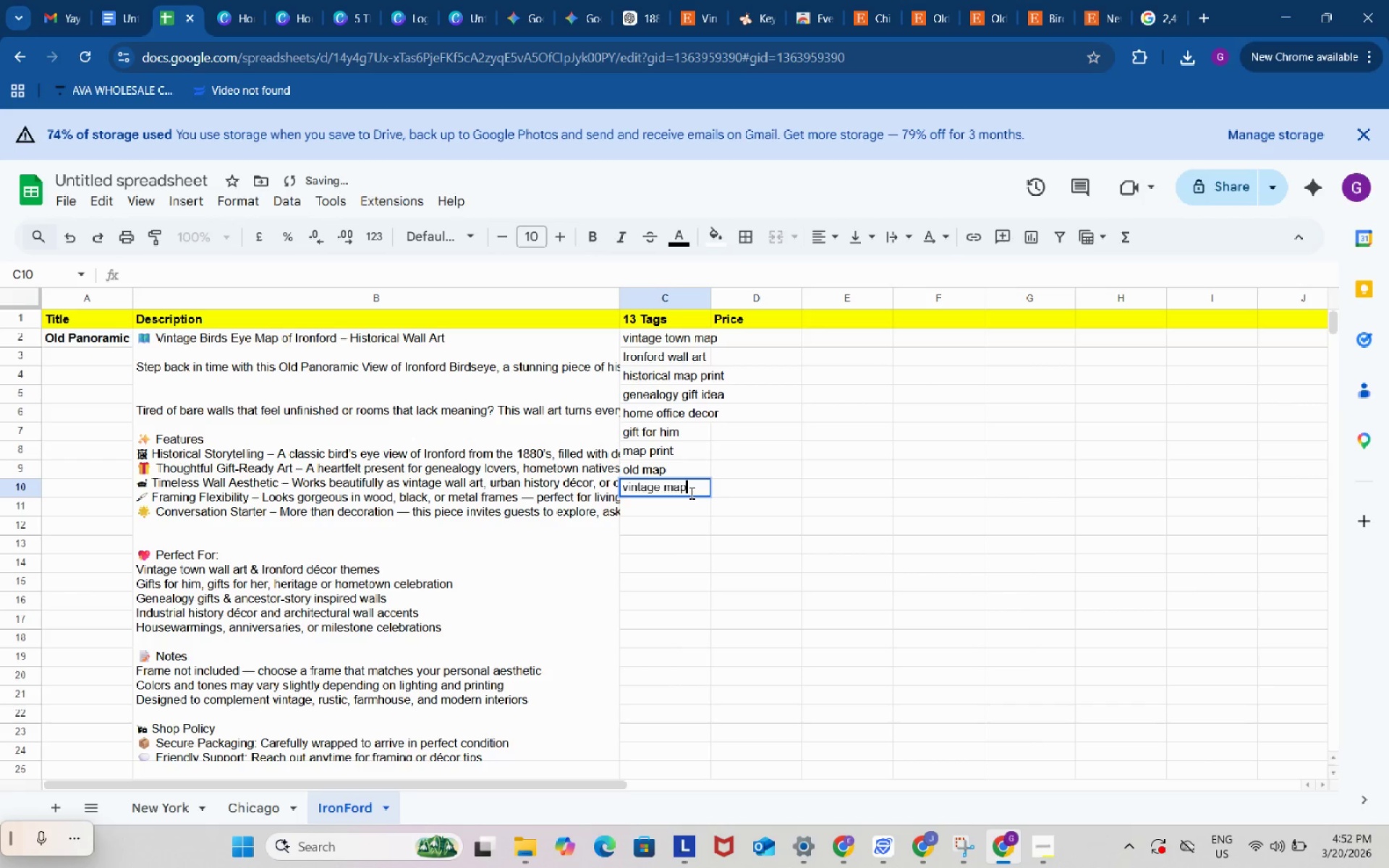 
key(Control+V)
 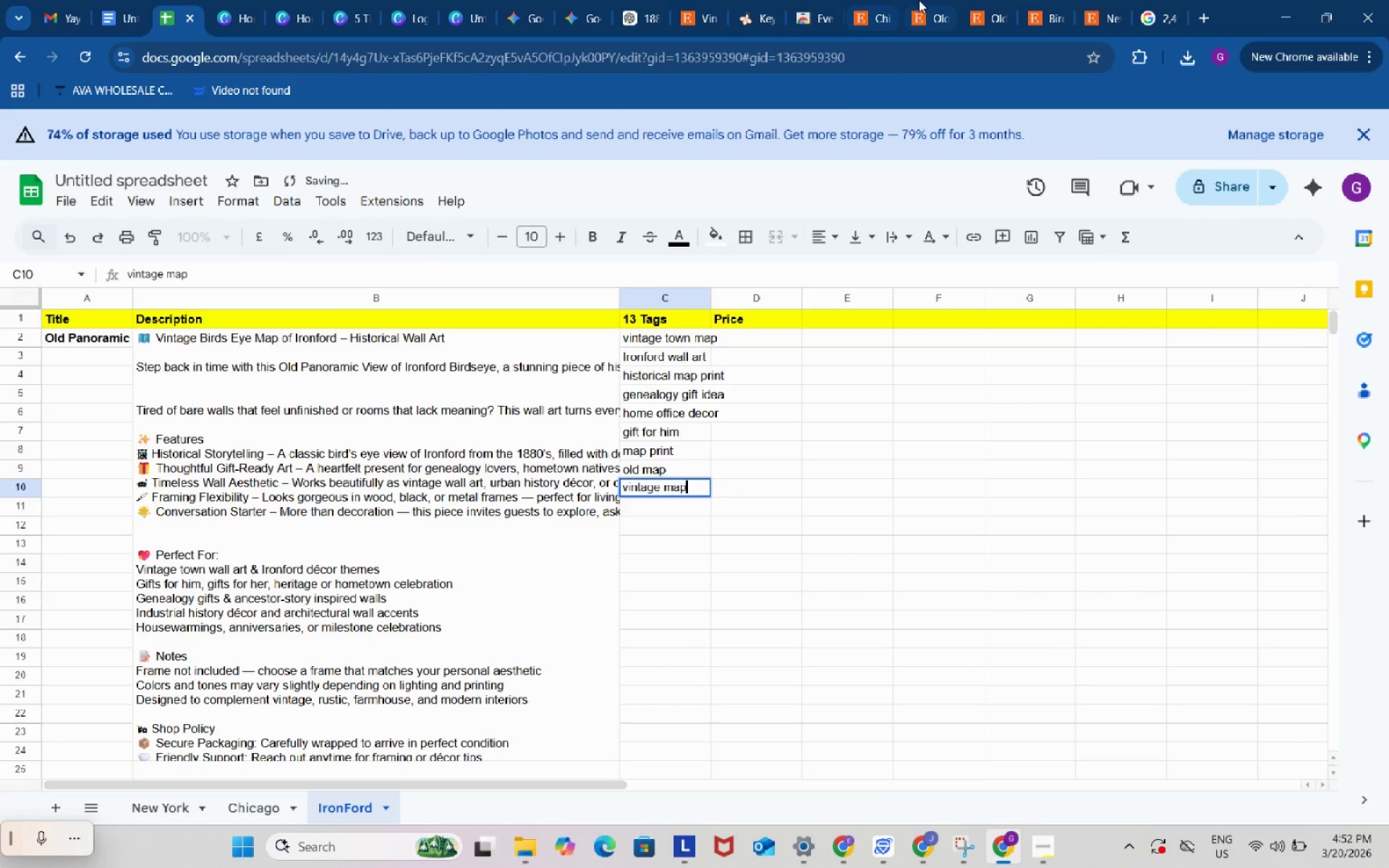 
left_click_drag(start_coordinate=[922, 0], to_coordinate=[922, 4])
 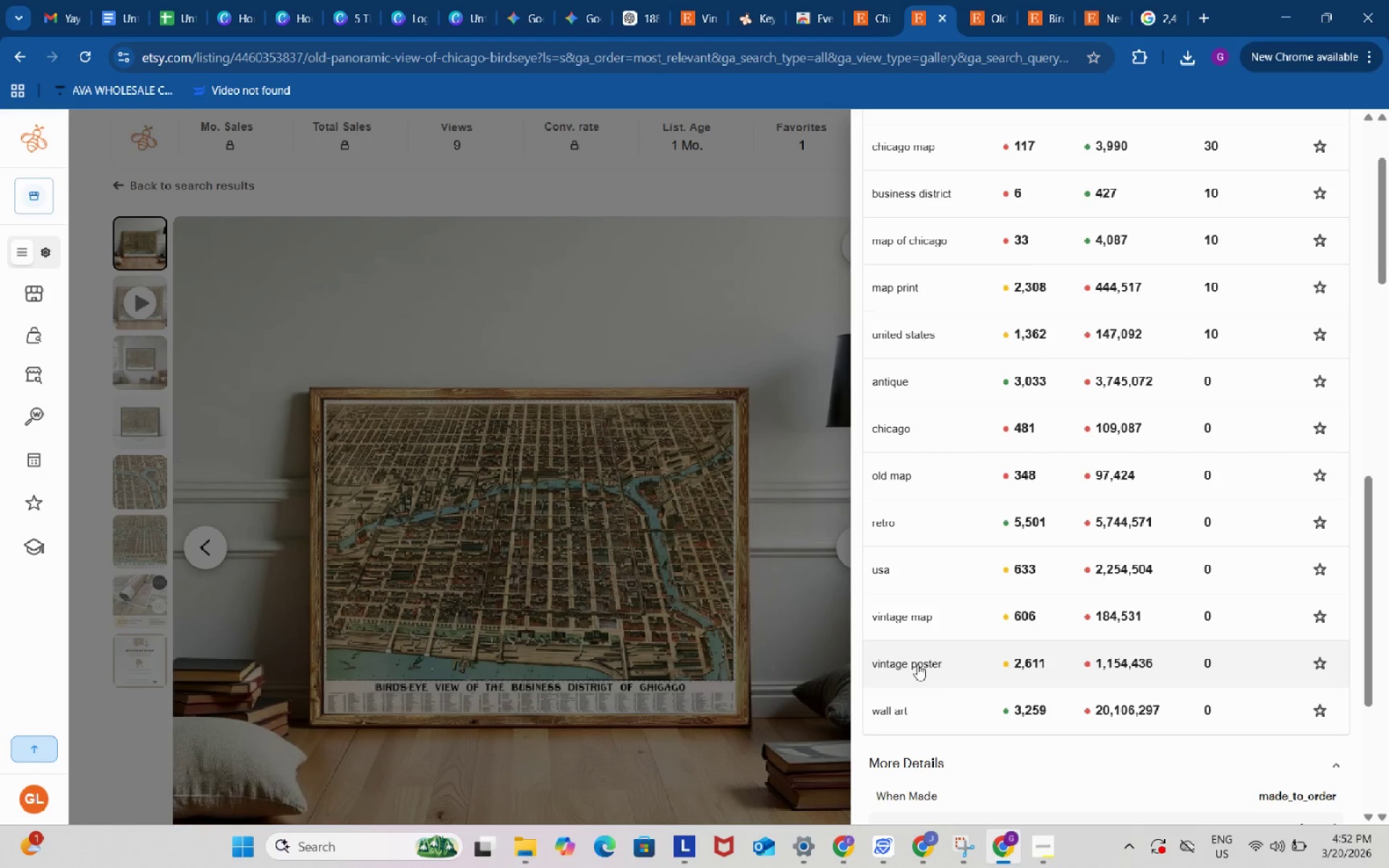 
left_click([917, 661])
 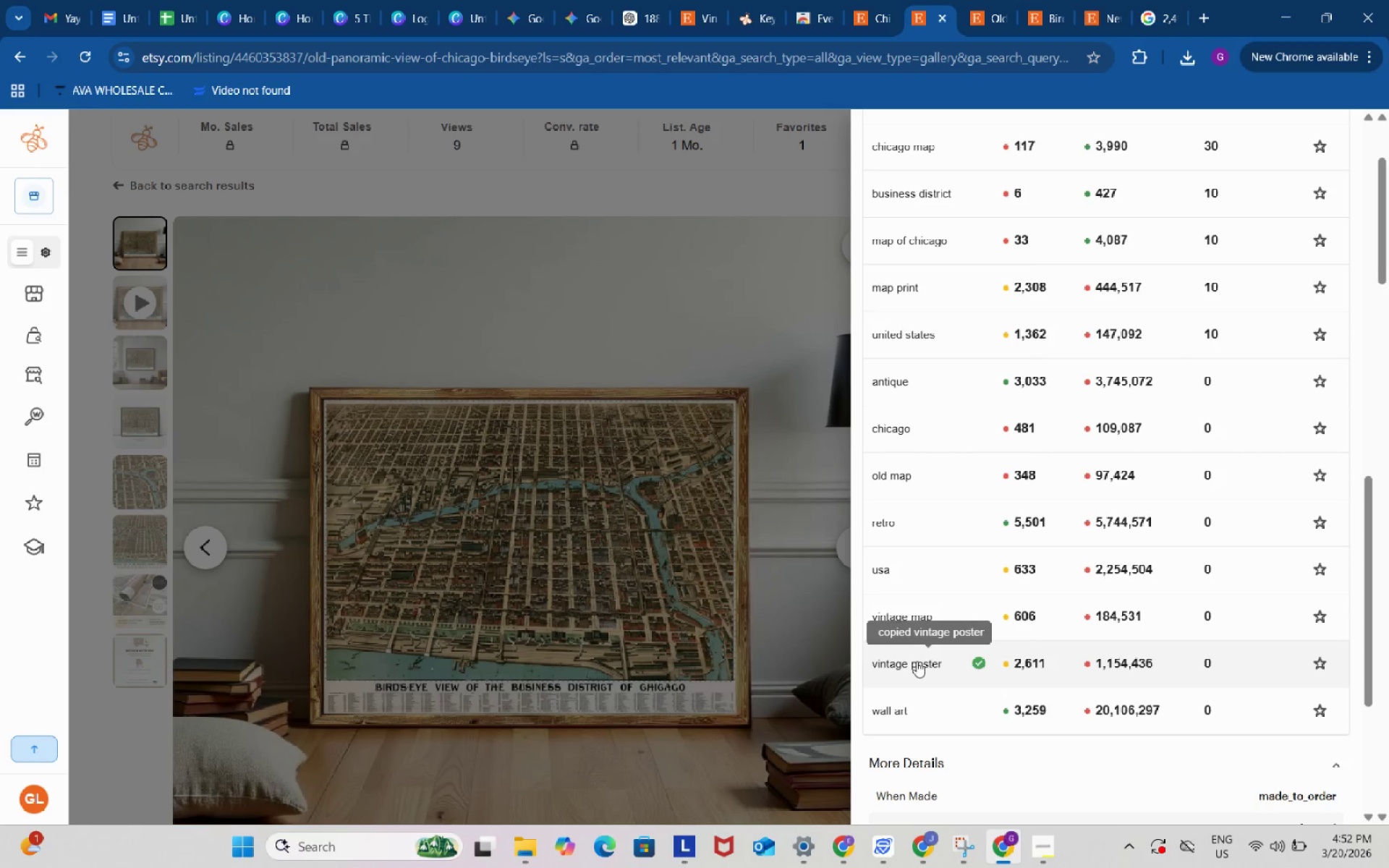 
key(Control+ControlLeft)
 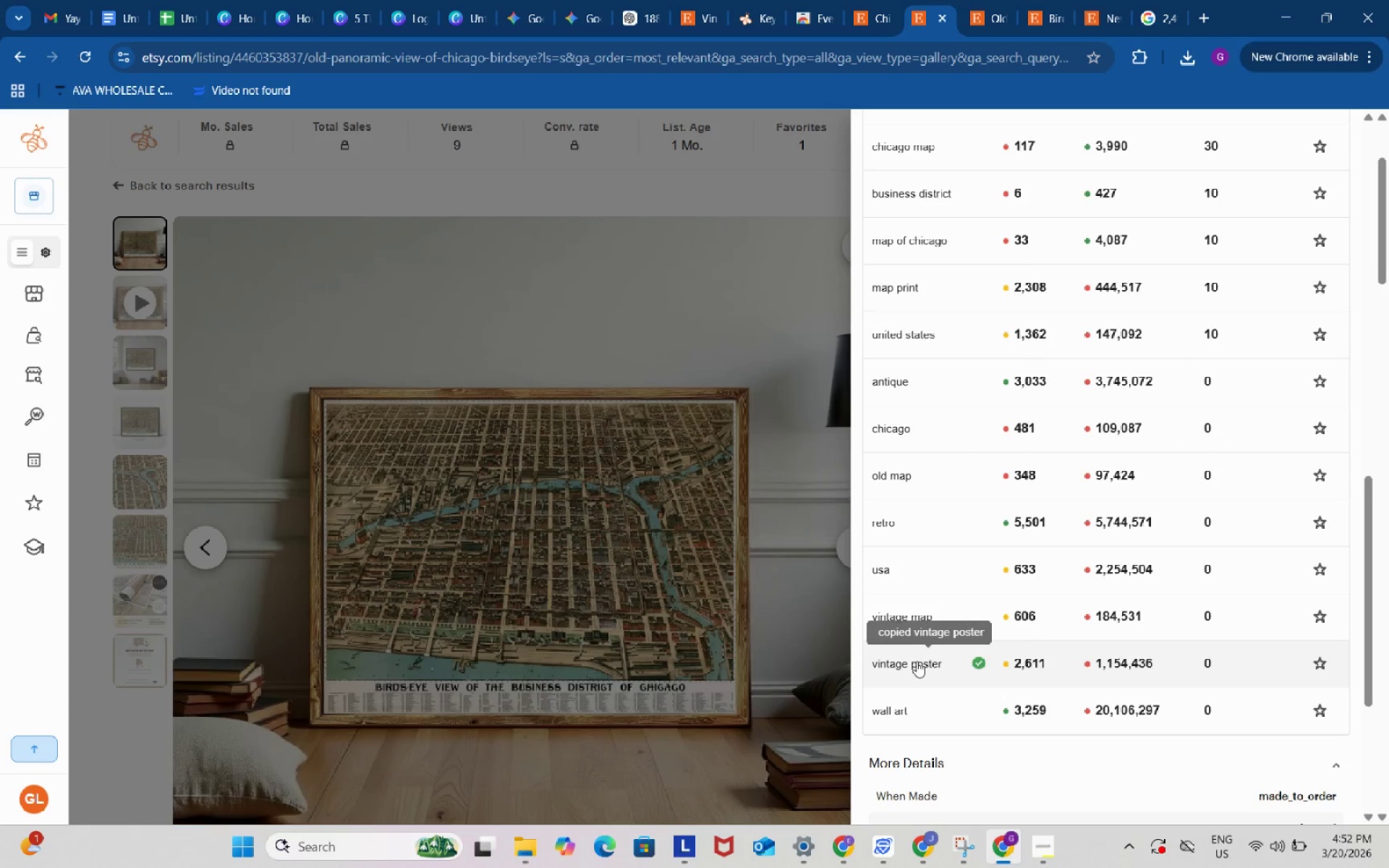 
key(Control+C)
 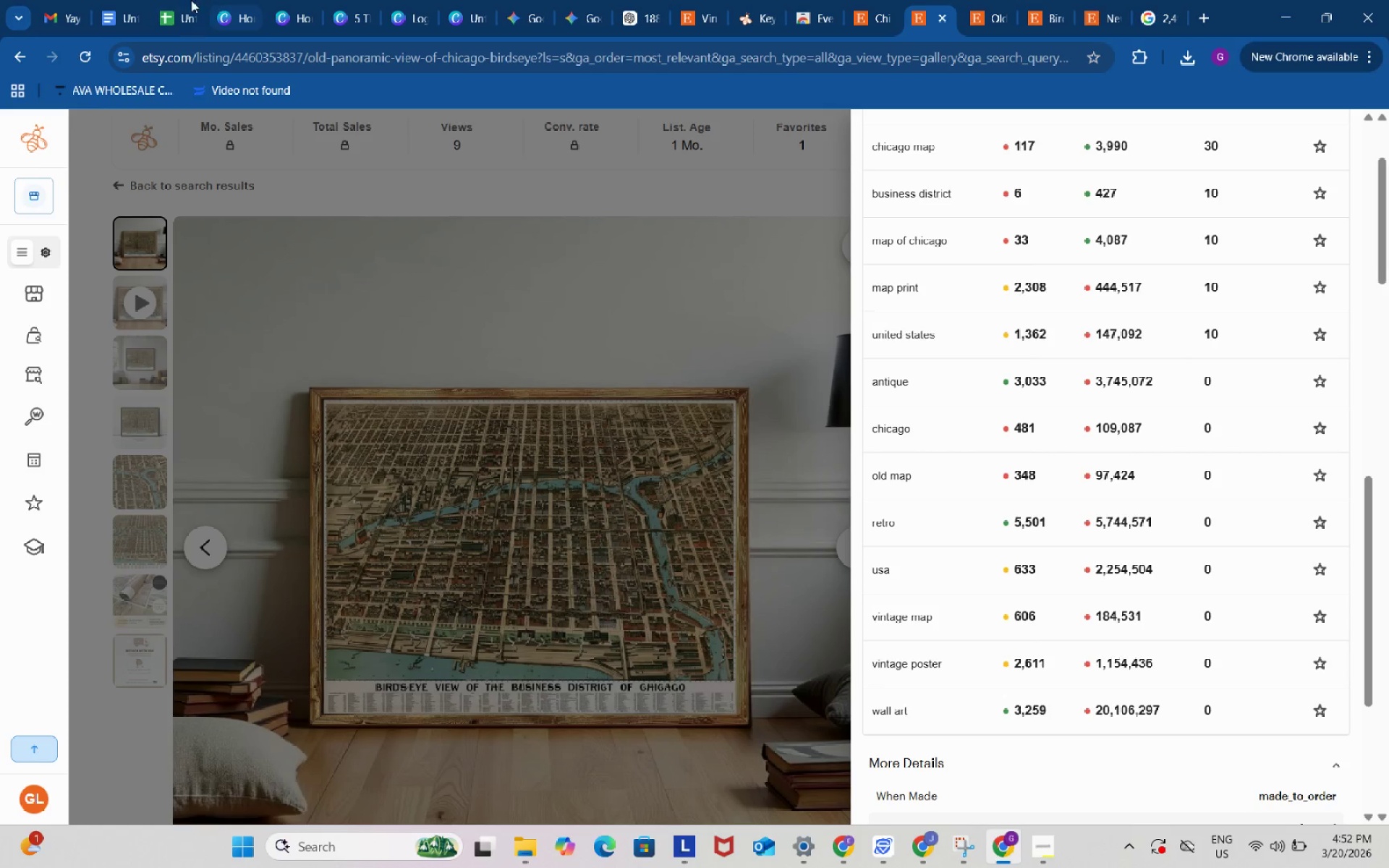 
left_click([179, 0])
 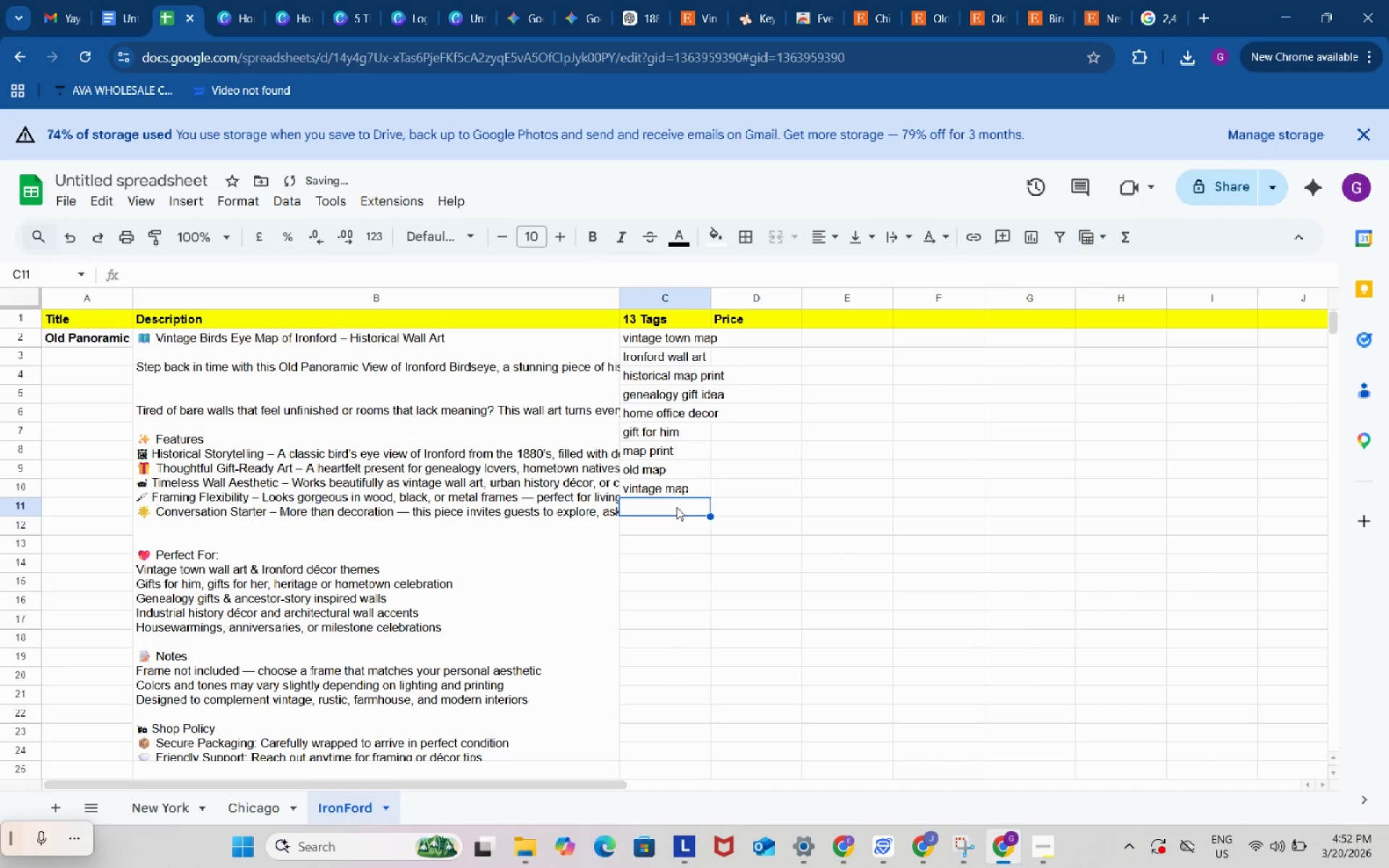 
double_click([676, 507])
 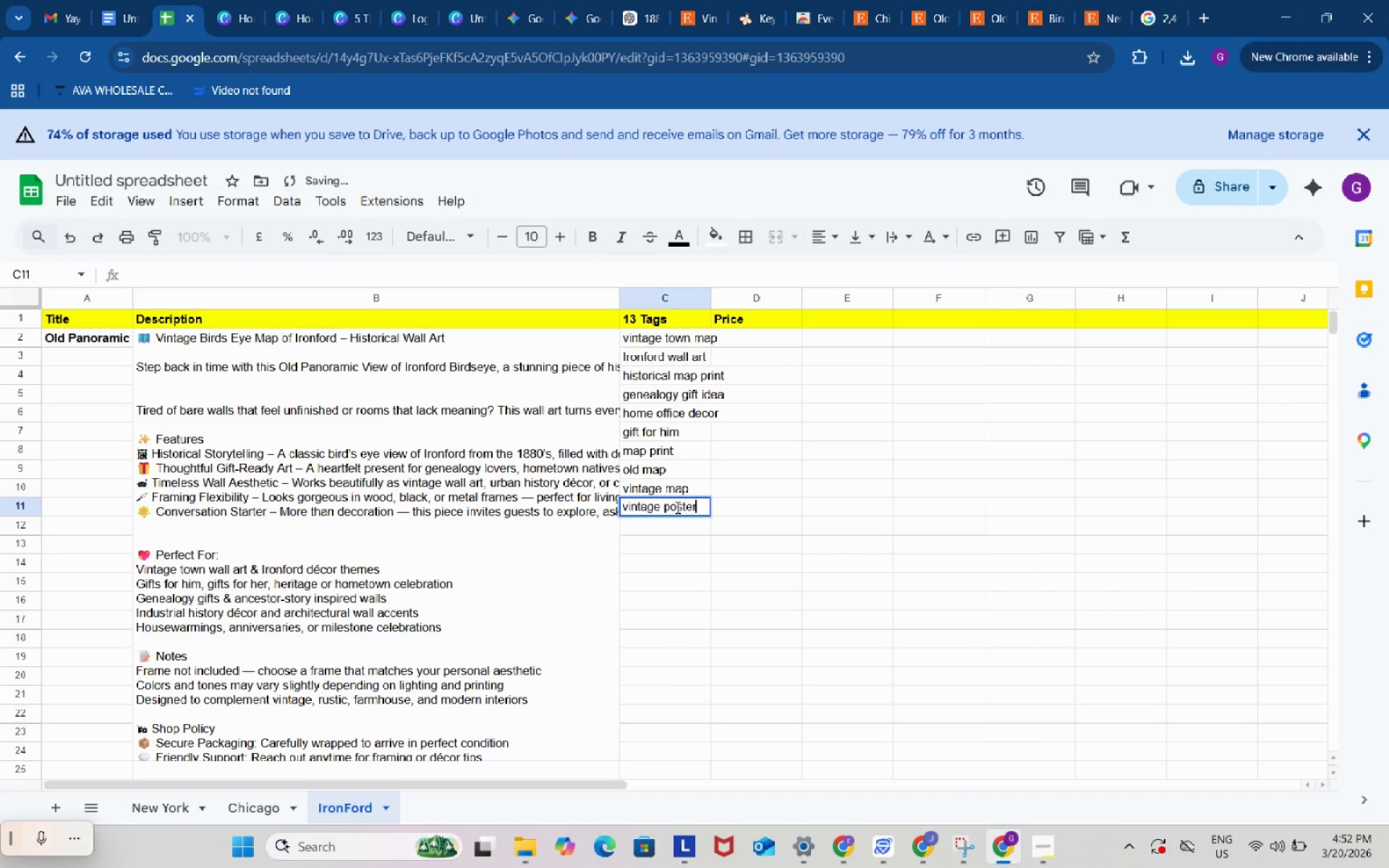 
key(Control+ControlLeft)
 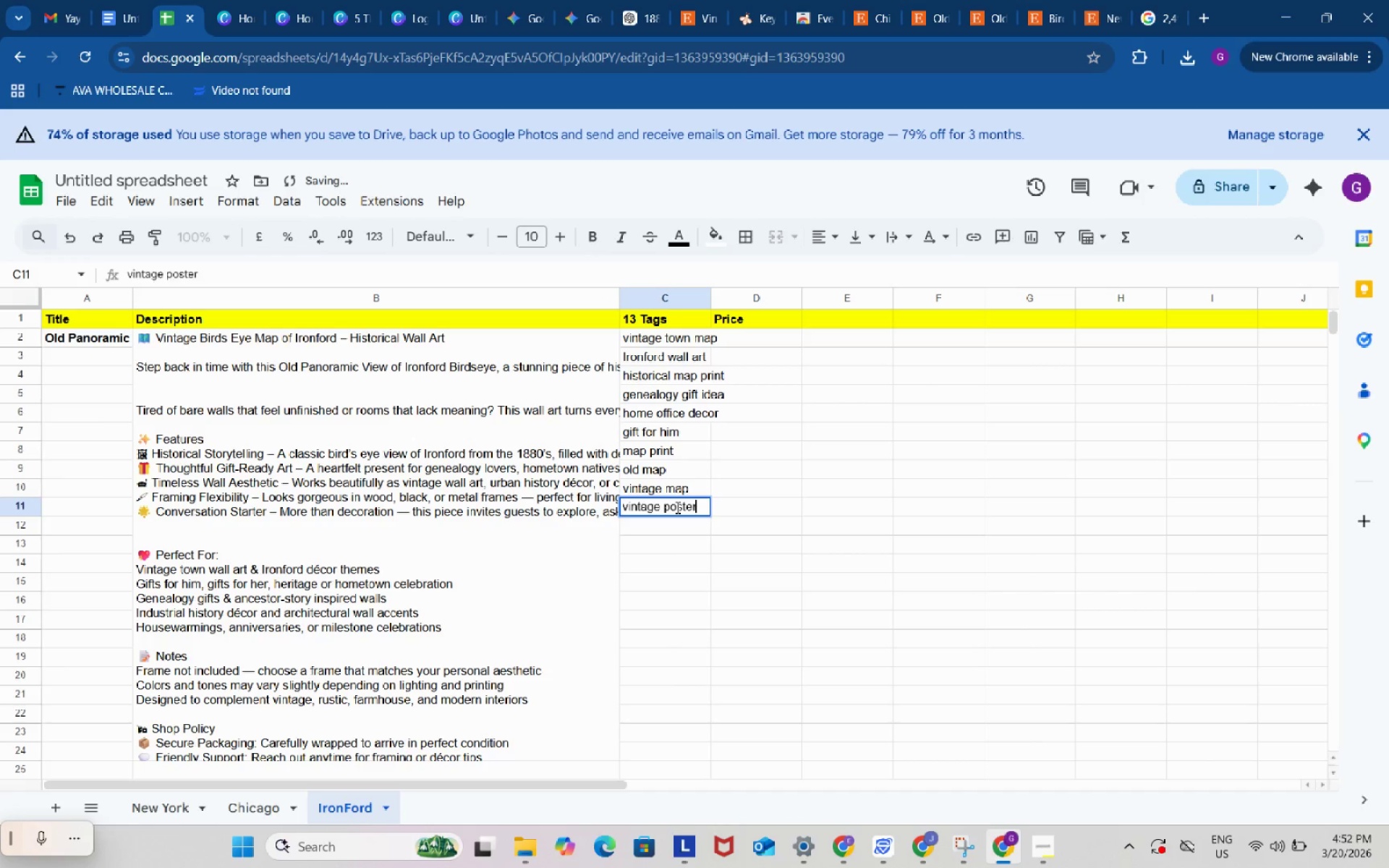 
key(Control+V)
 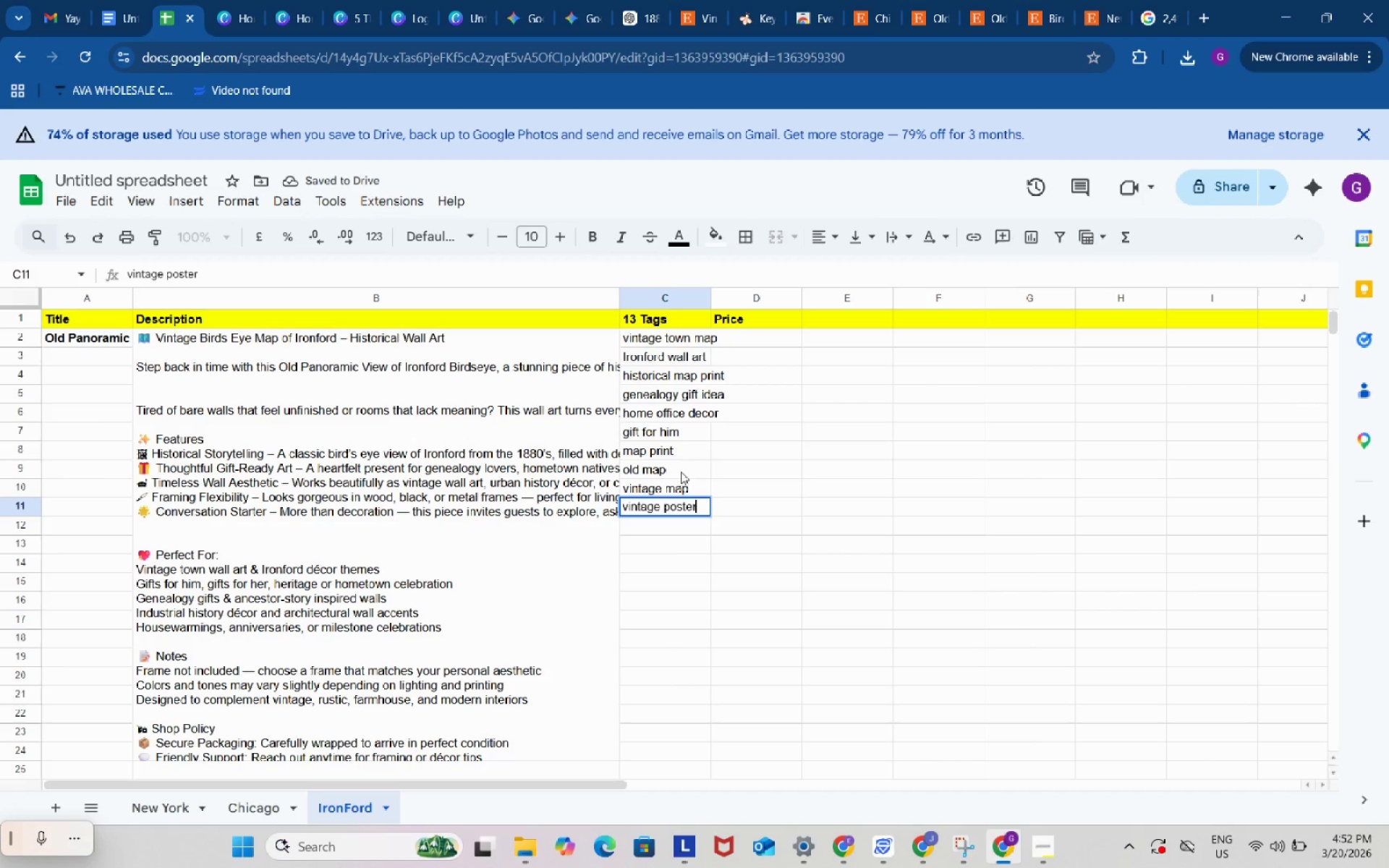 
left_click([942, 2])
 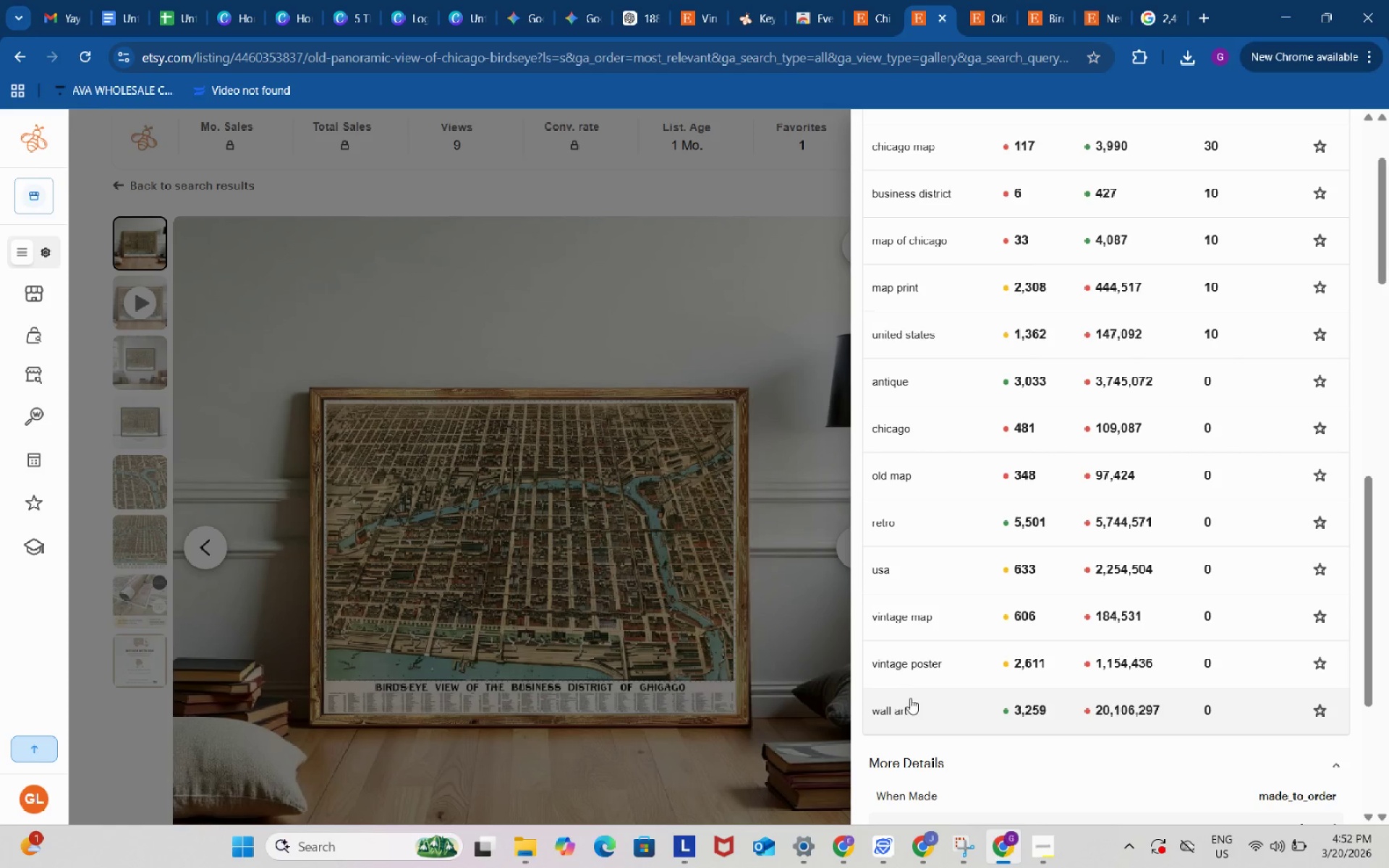 
mouse_move([927, 685])
 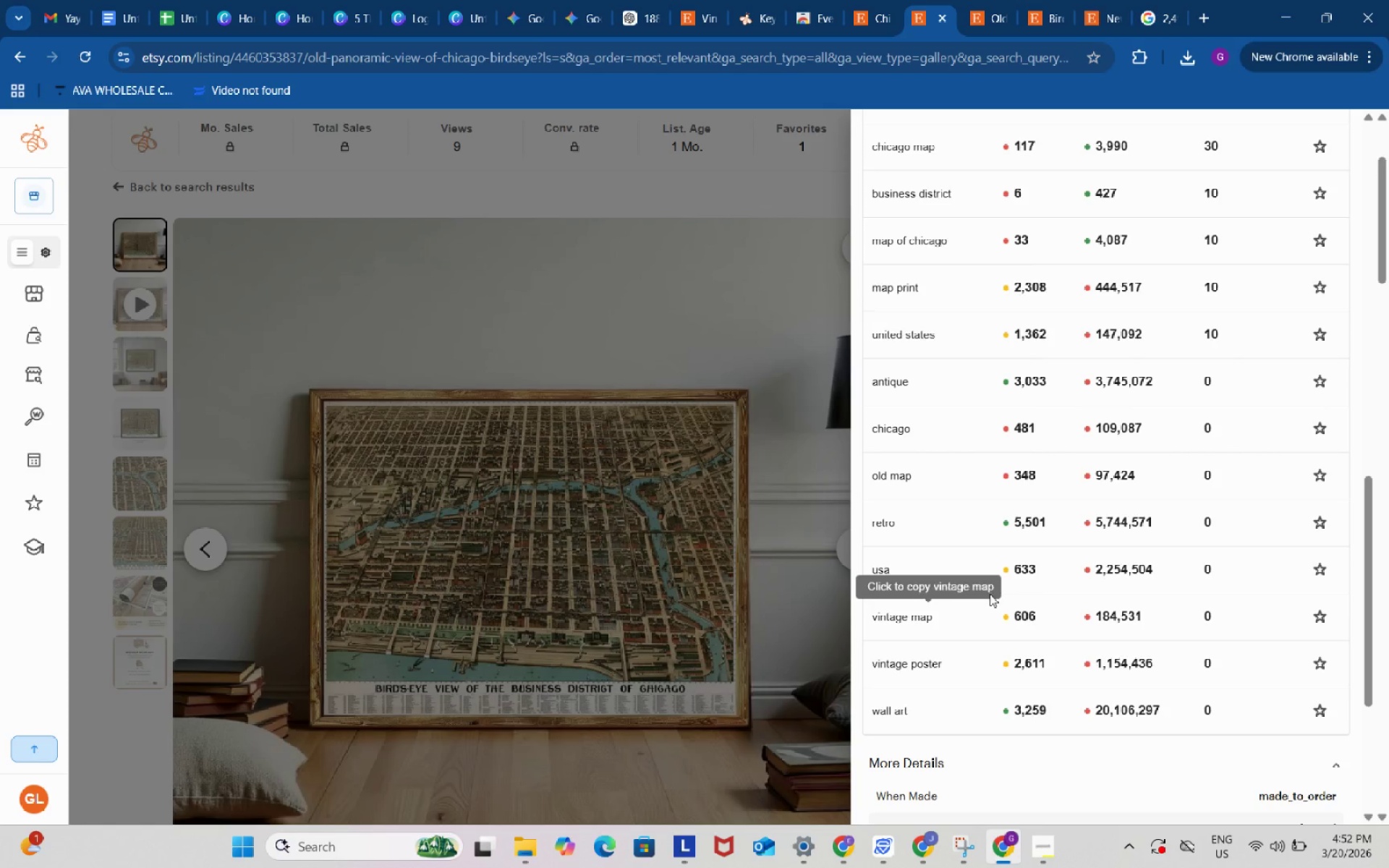 
scroll: coordinate [1009, 427], scroll_direction: up, amount: 2.0
 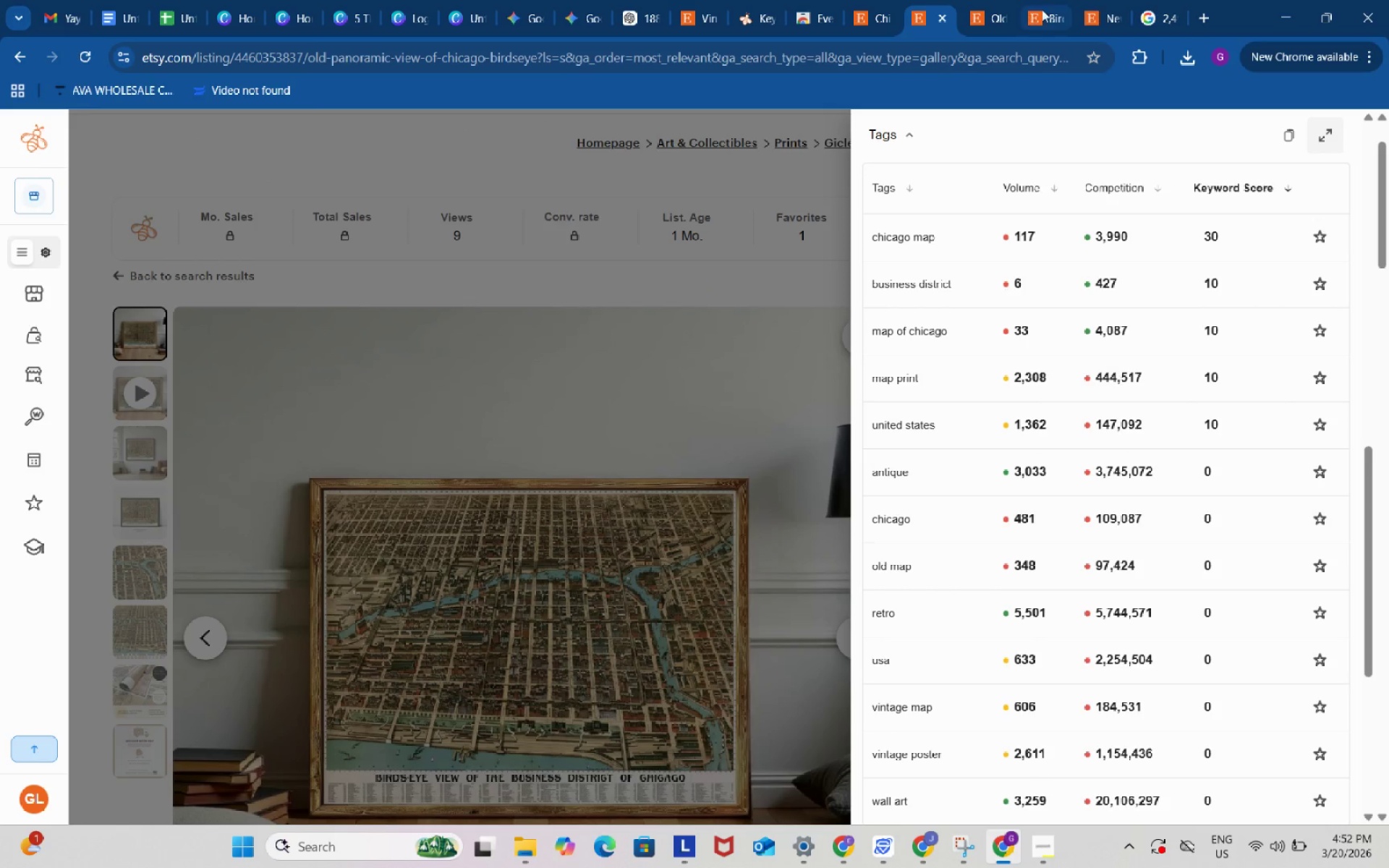 
left_click([1059, 6])
 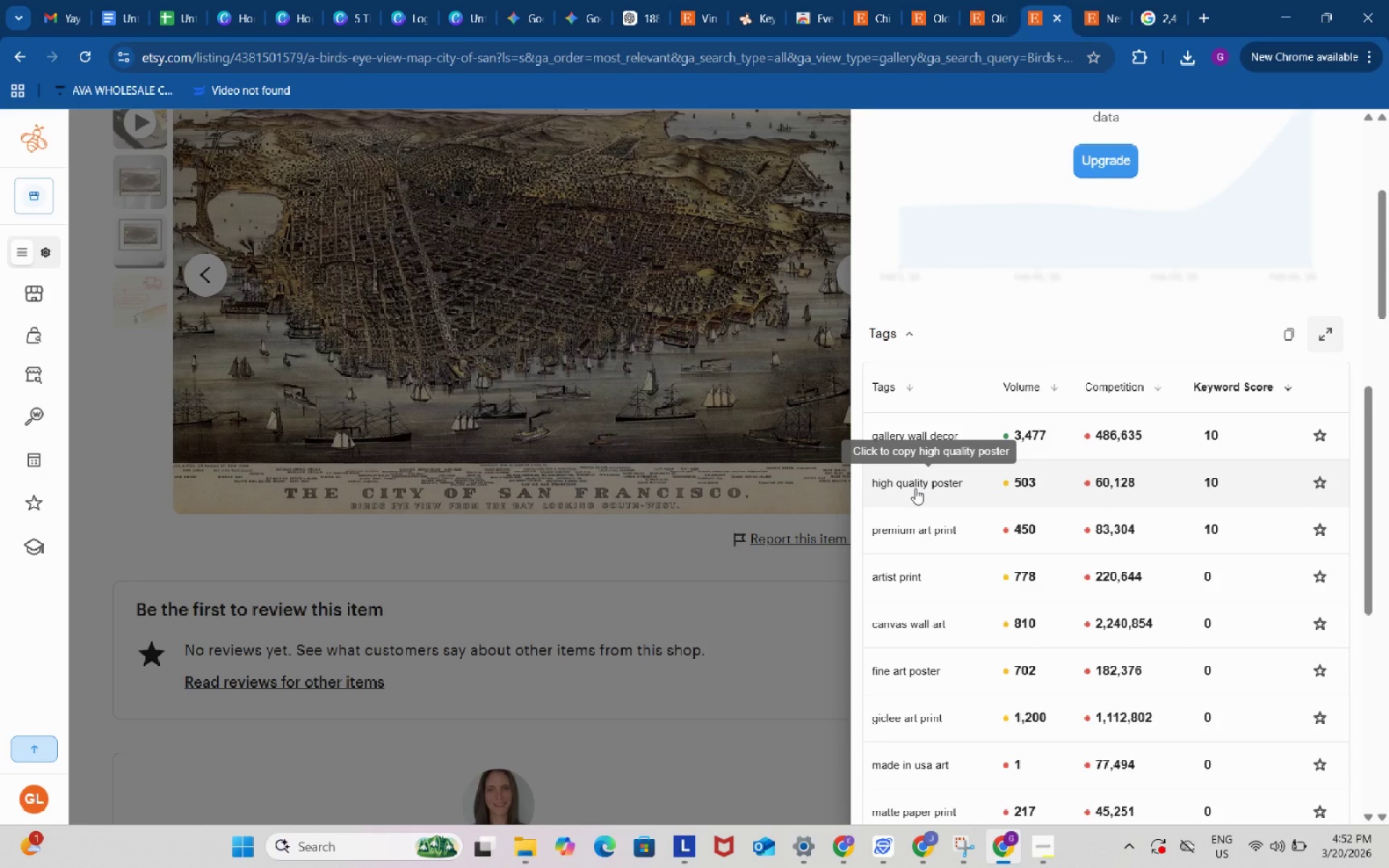 
left_click([919, 484])
 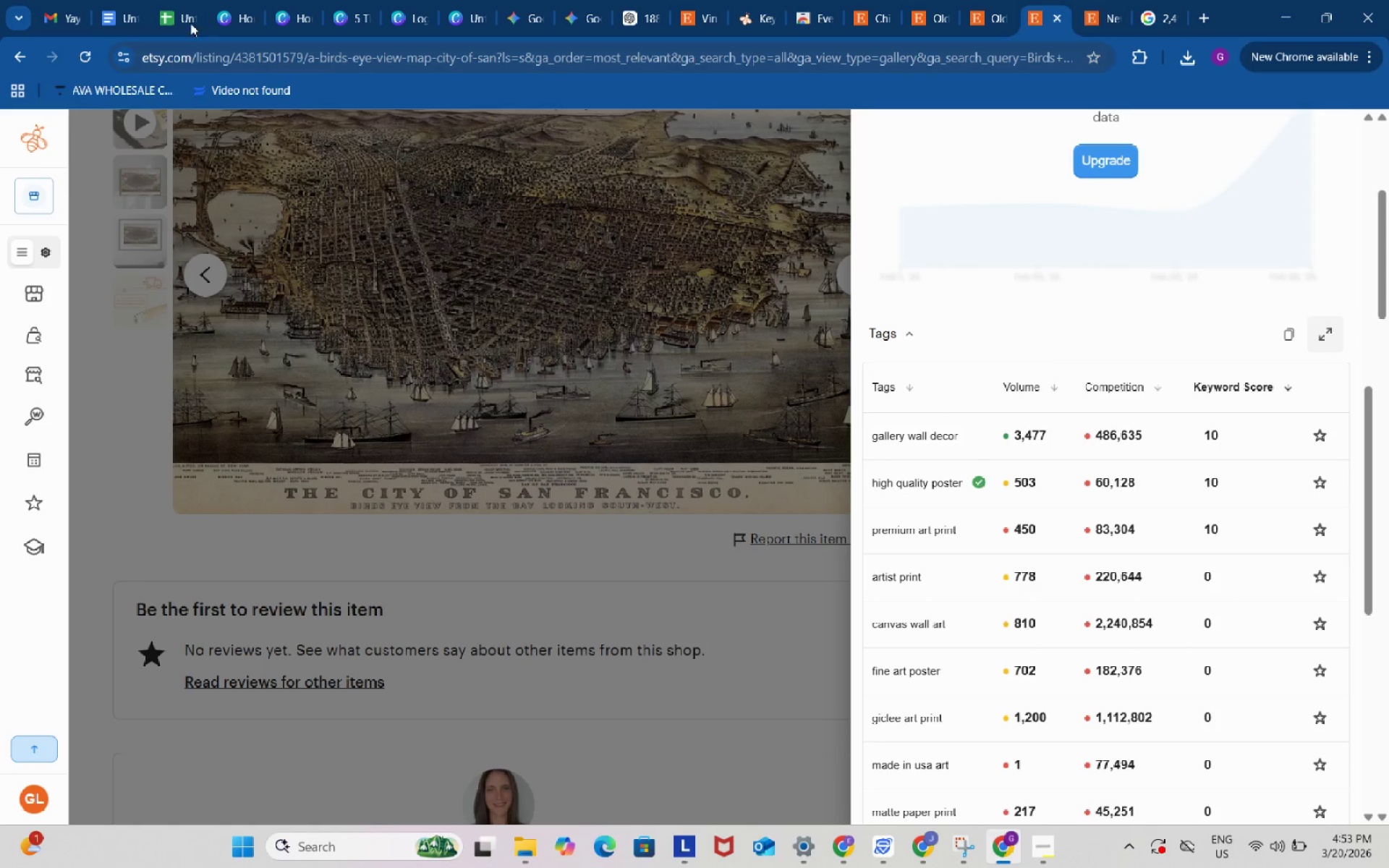 
left_click([179, 12])
 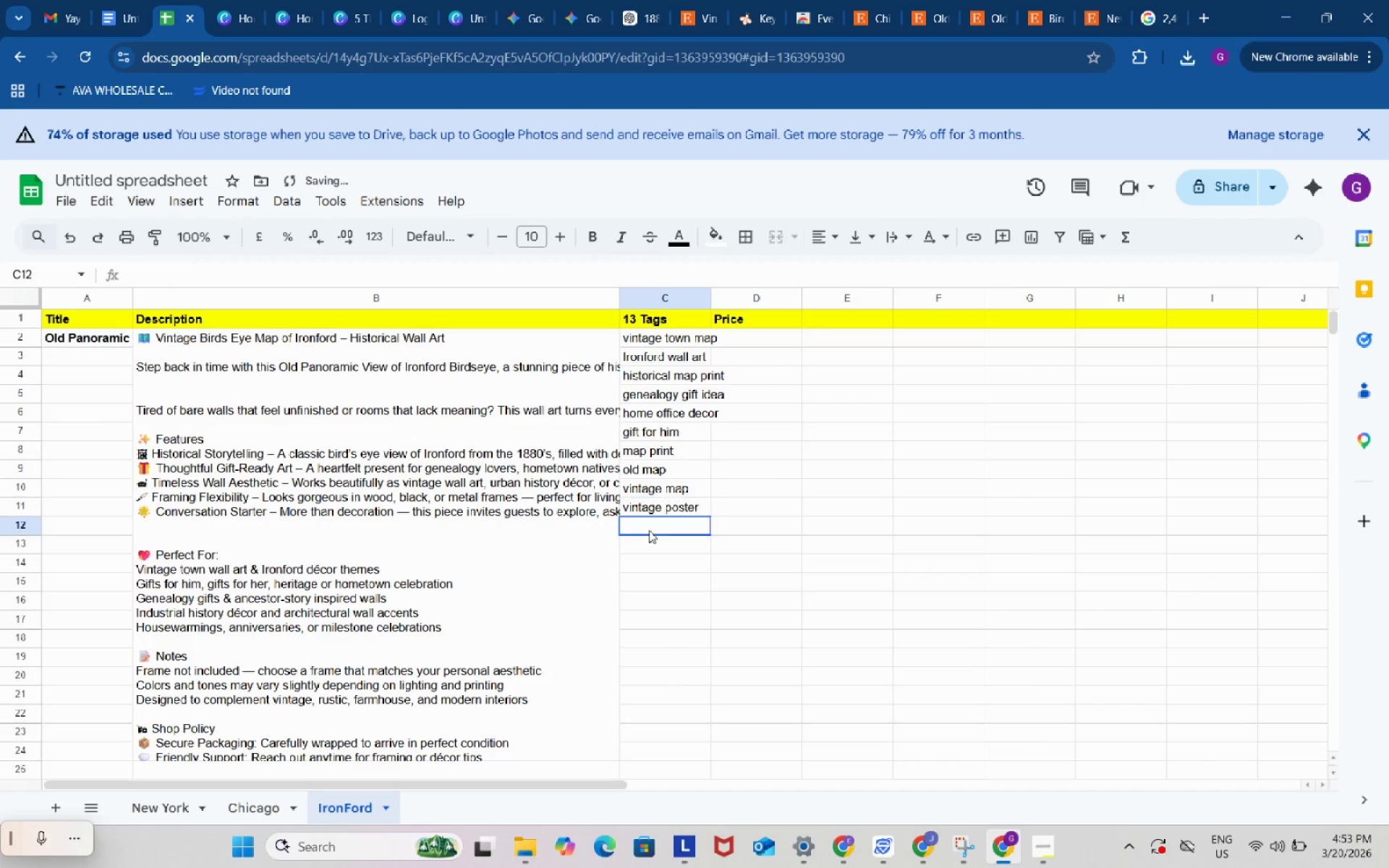 
double_click([649, 530])
 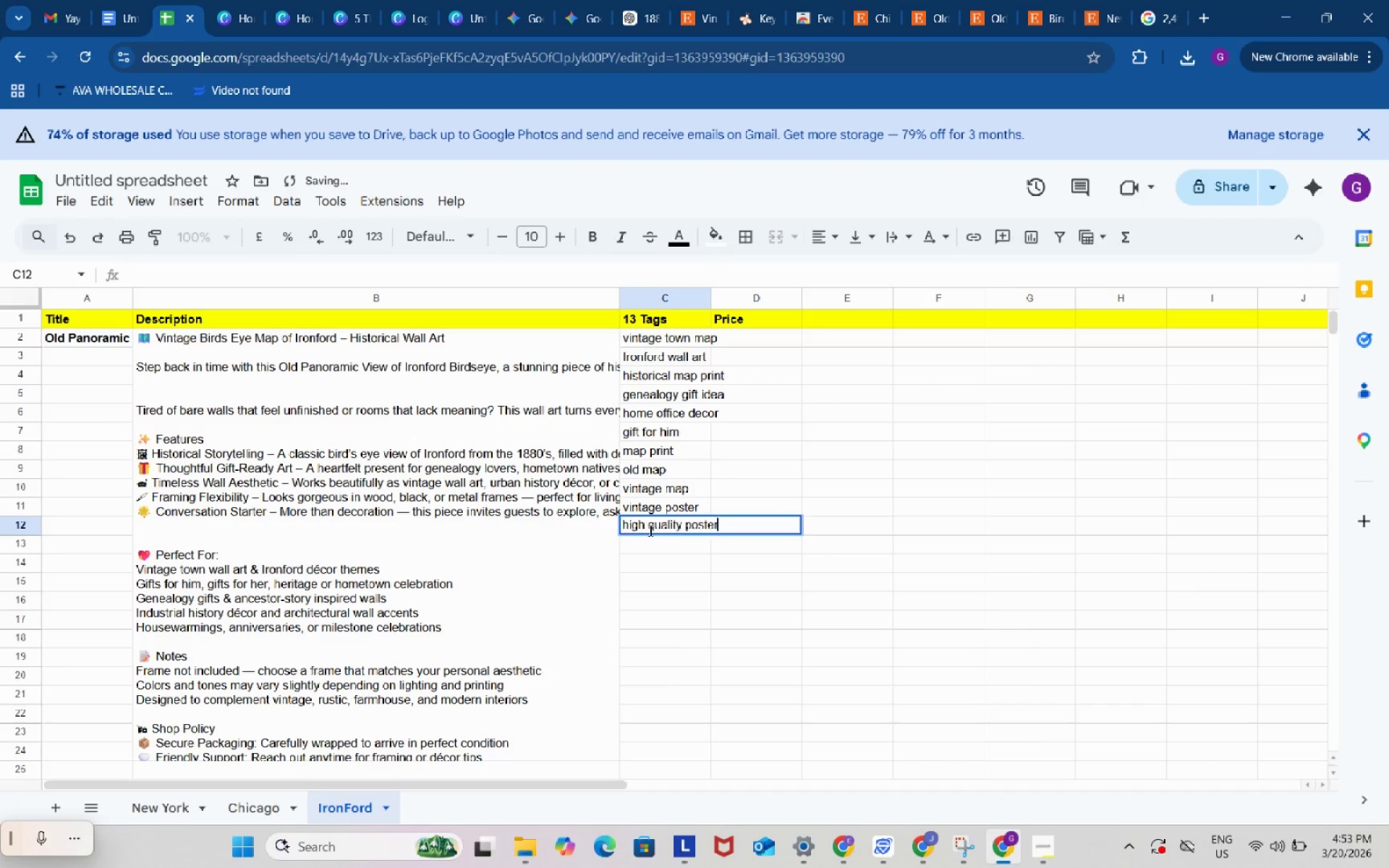 
key(Control+ControlLeft)
 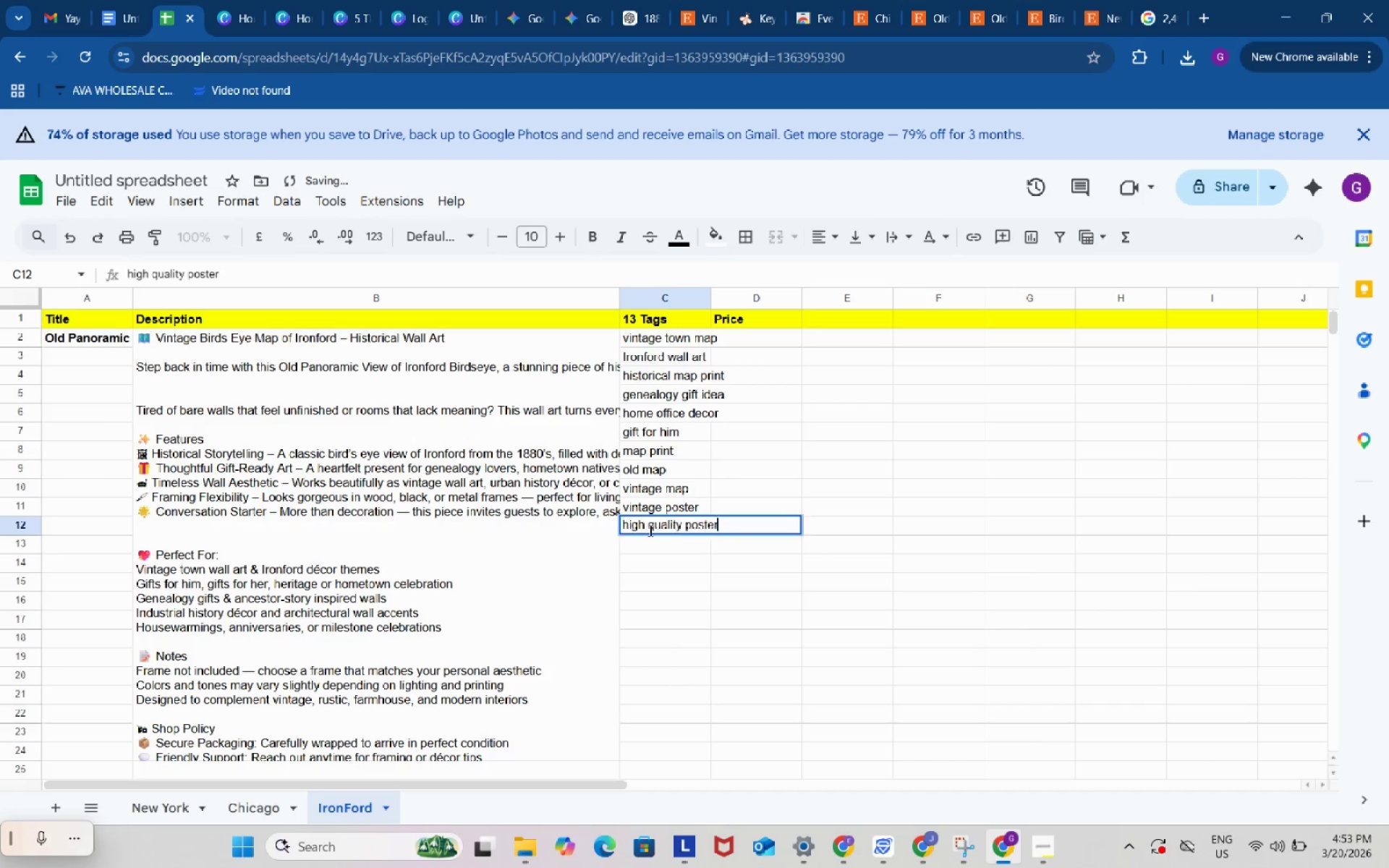 
key(Control+V)
 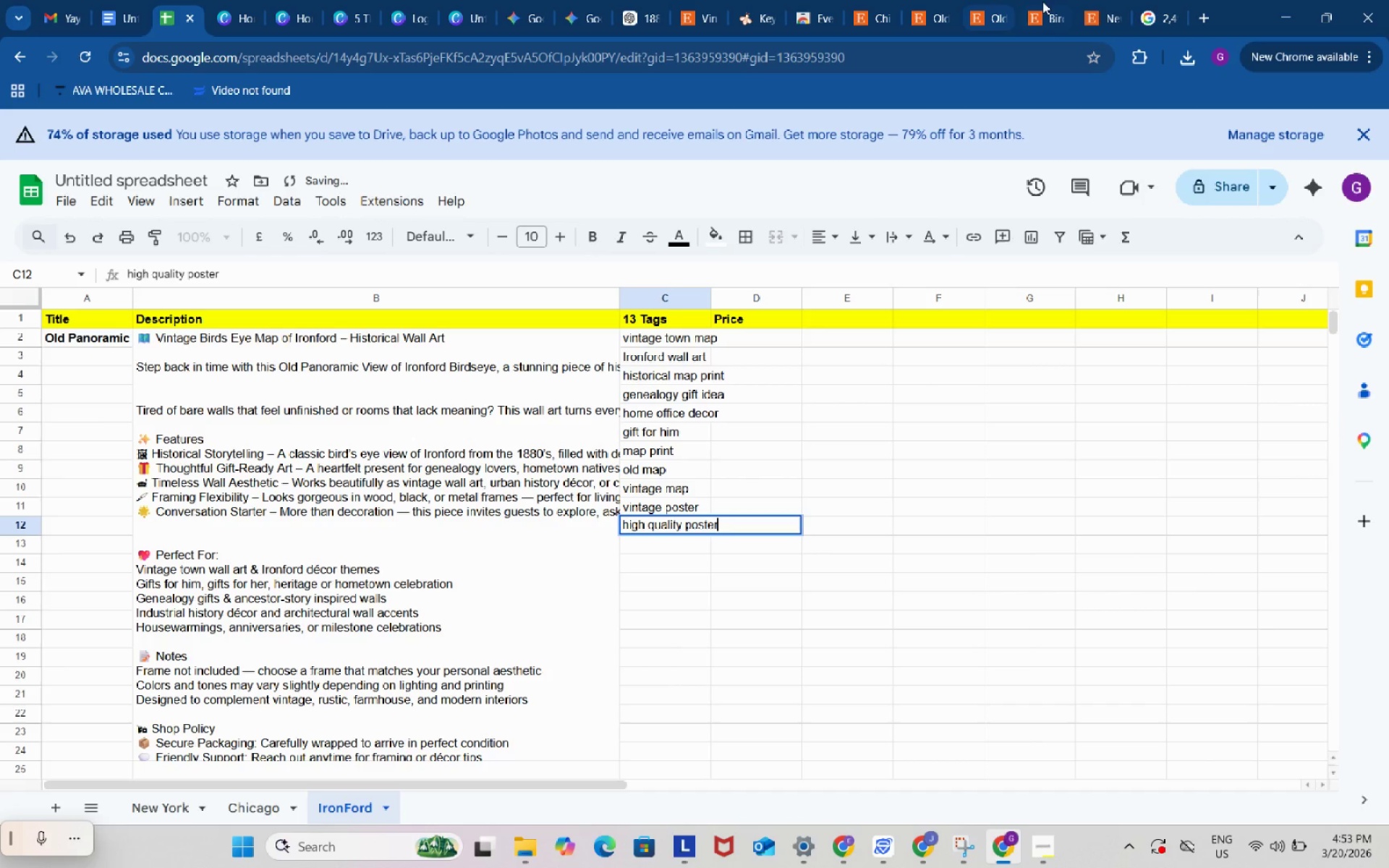 
left_click([1048, 1])
 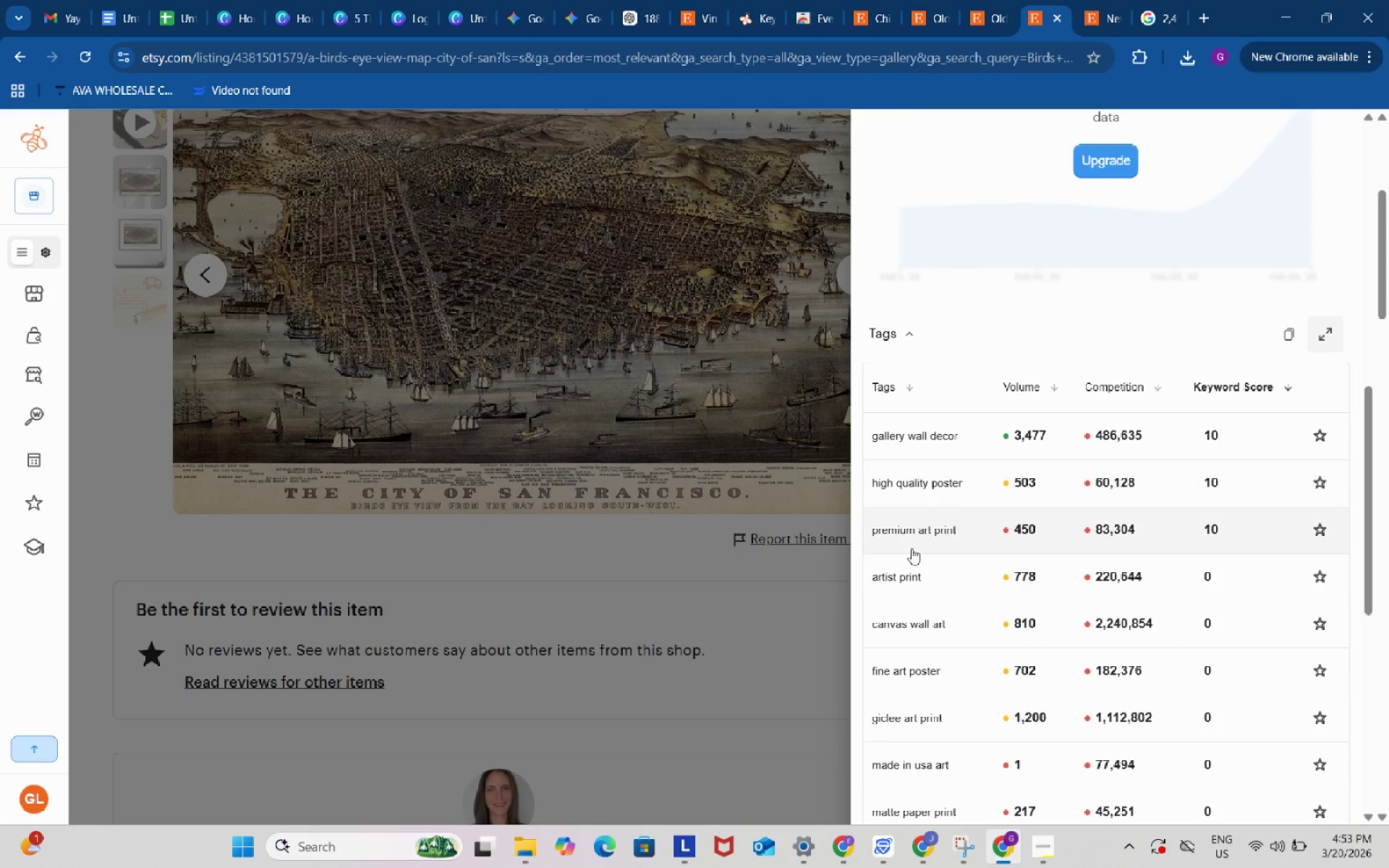 
left_click([911, 574])
 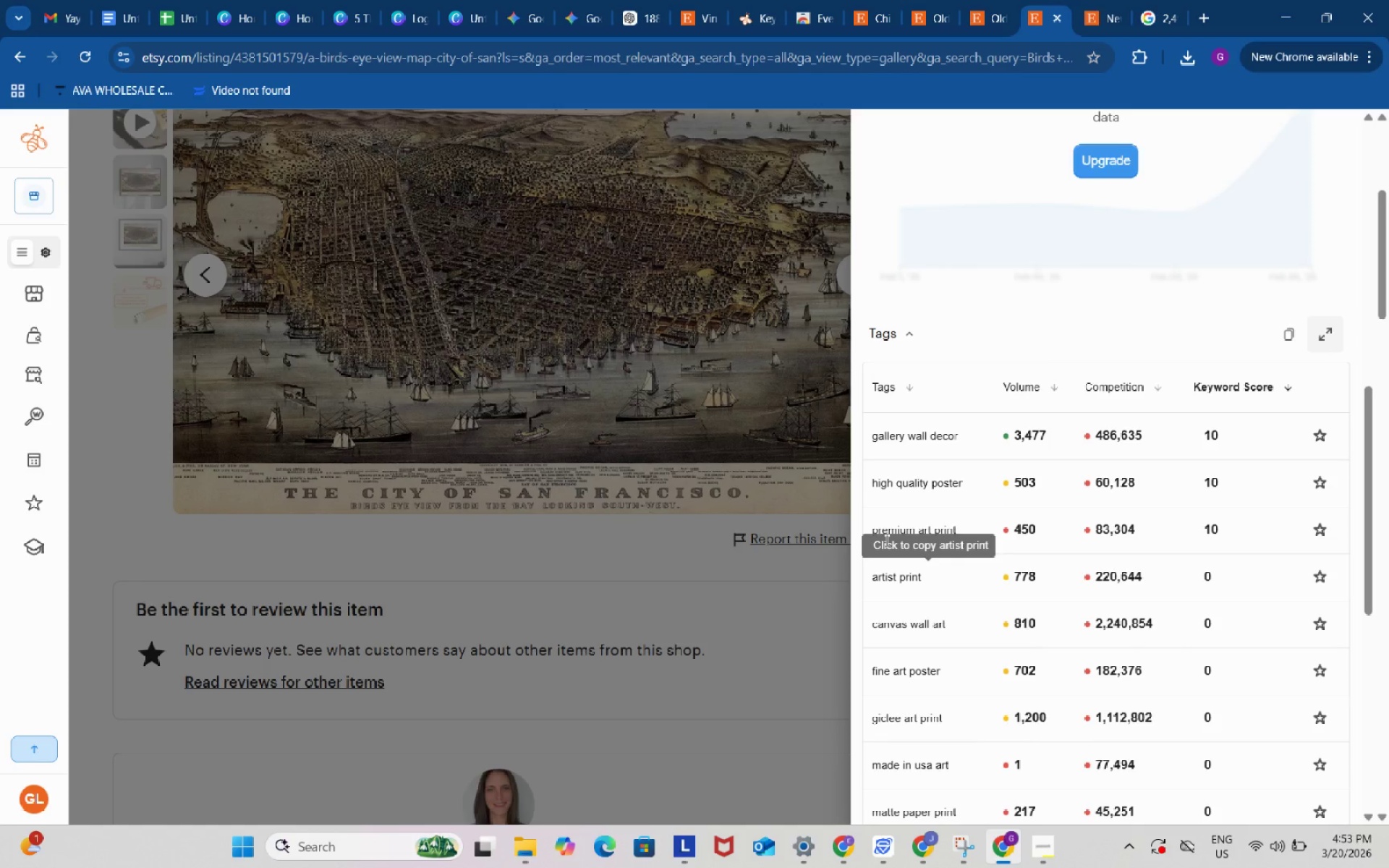 
scroll: coordinate [939, 608], scroll_direction: down, amount: 2.0
 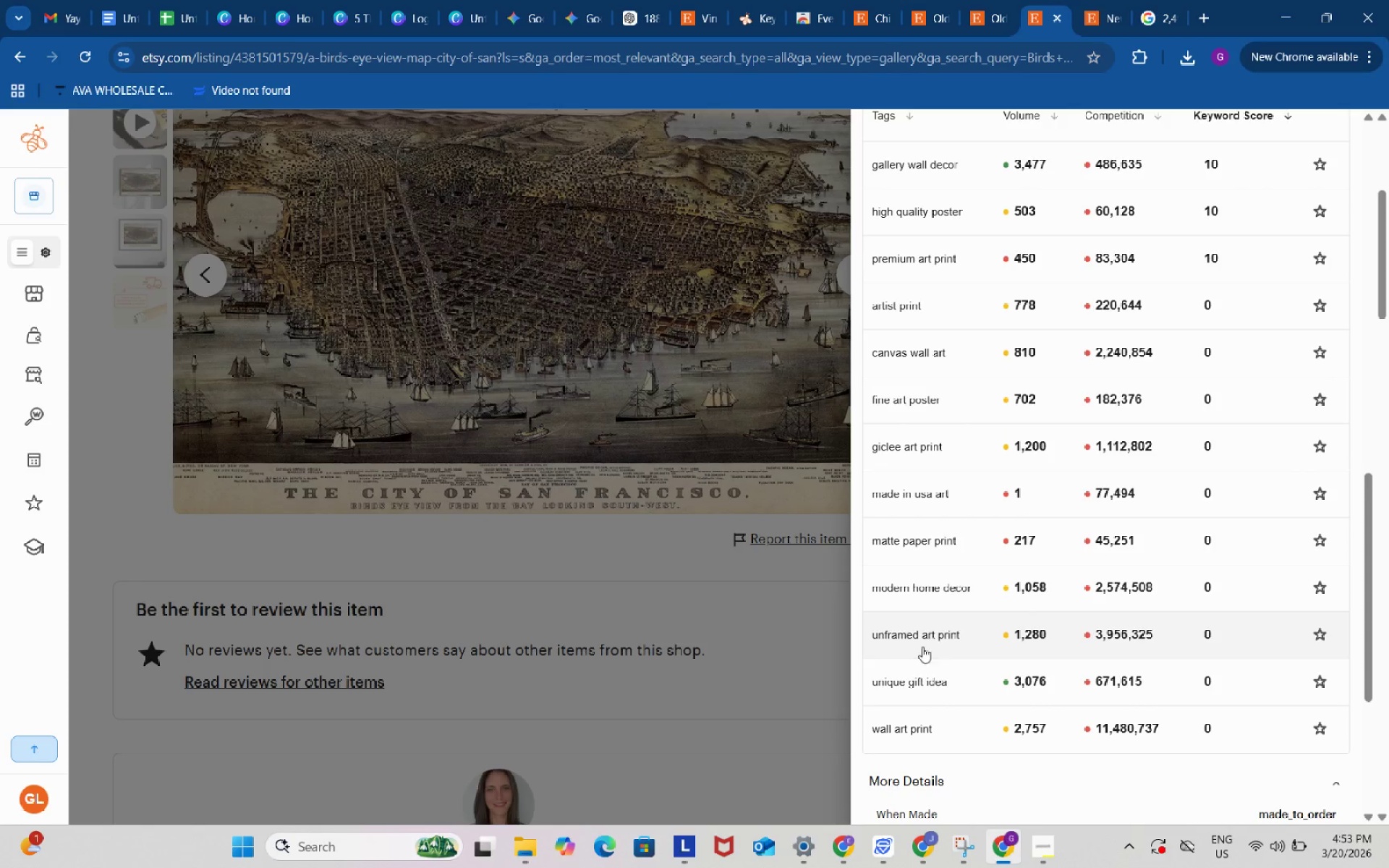 
scroll: coordinate [923, 668], scroll_direction: up, amount: 1.0
 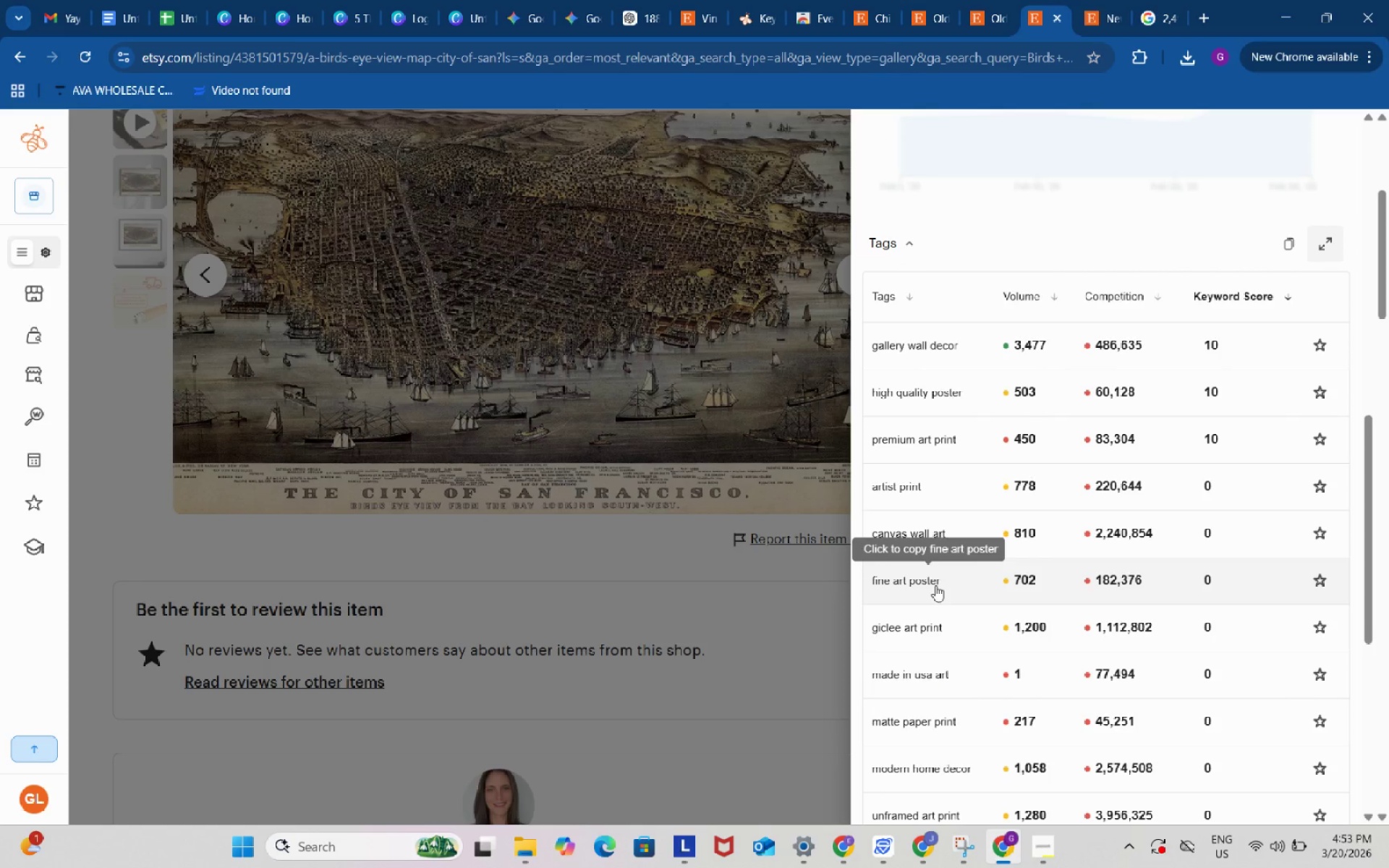 
left_click([184, 6])
 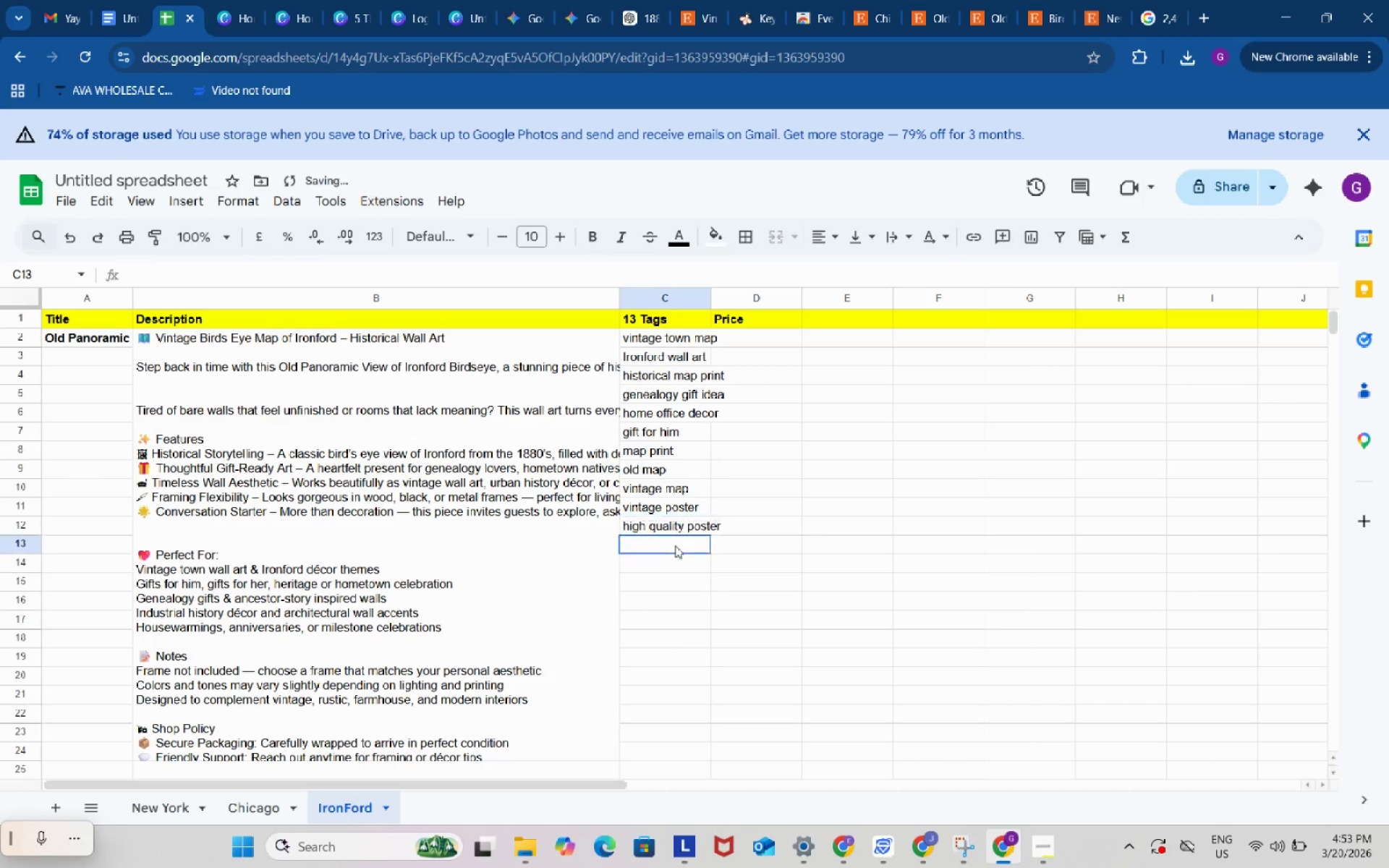 
double_click([675, 545])
 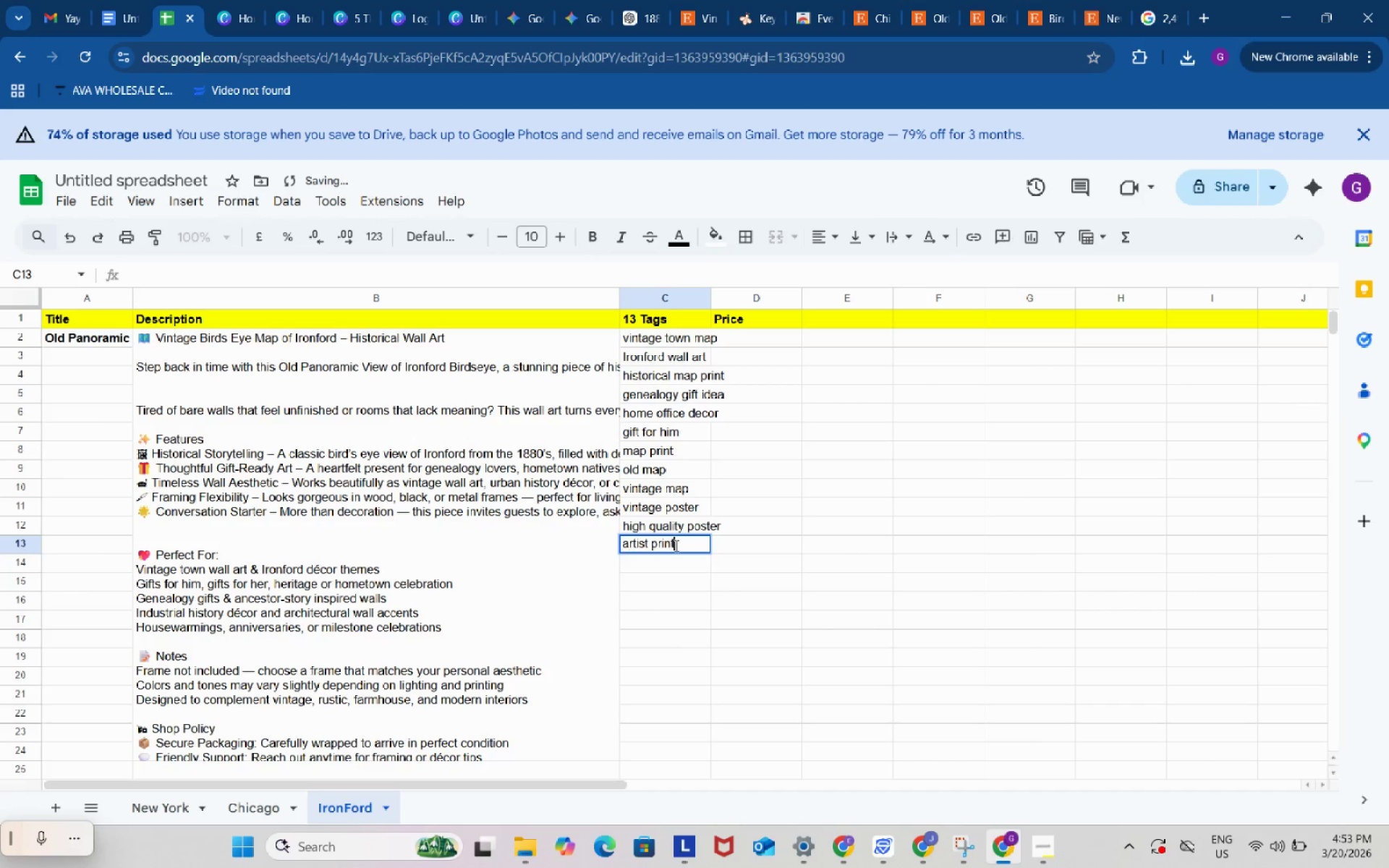 
key(Control+ControlLeft)
 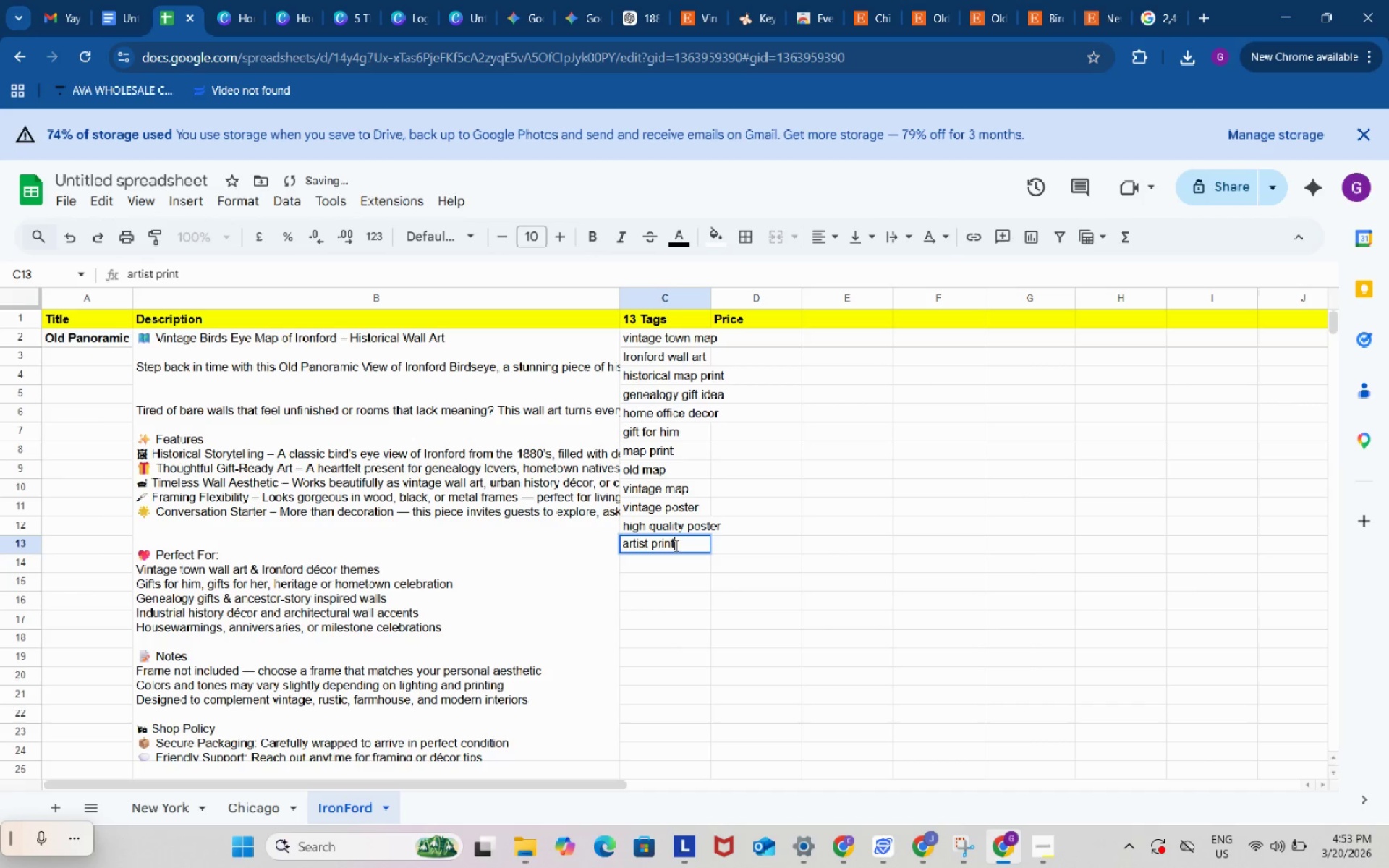 
key(Control+V)
 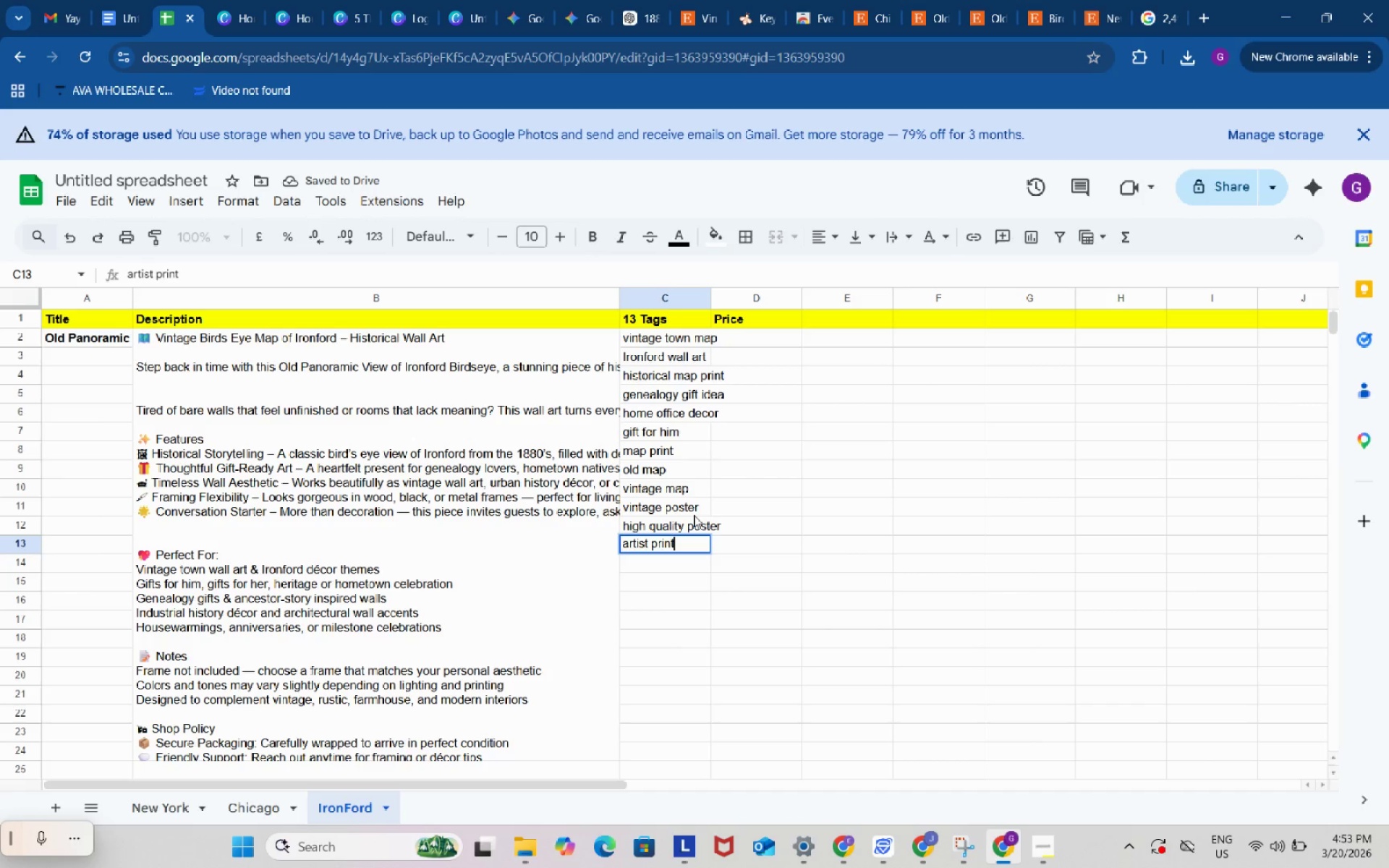 
left_click([1016, 0])
 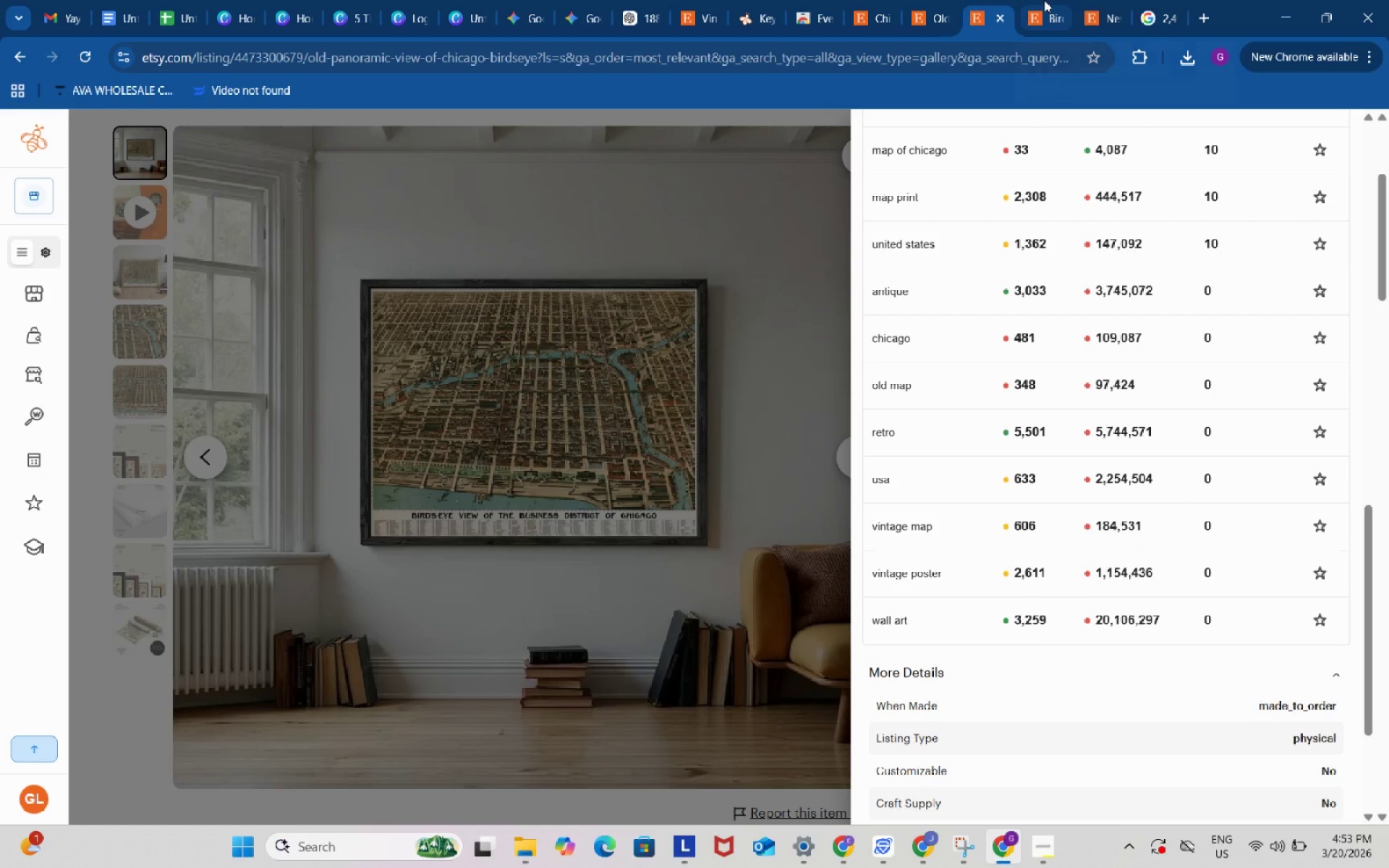 
left_click([1044, 0])
 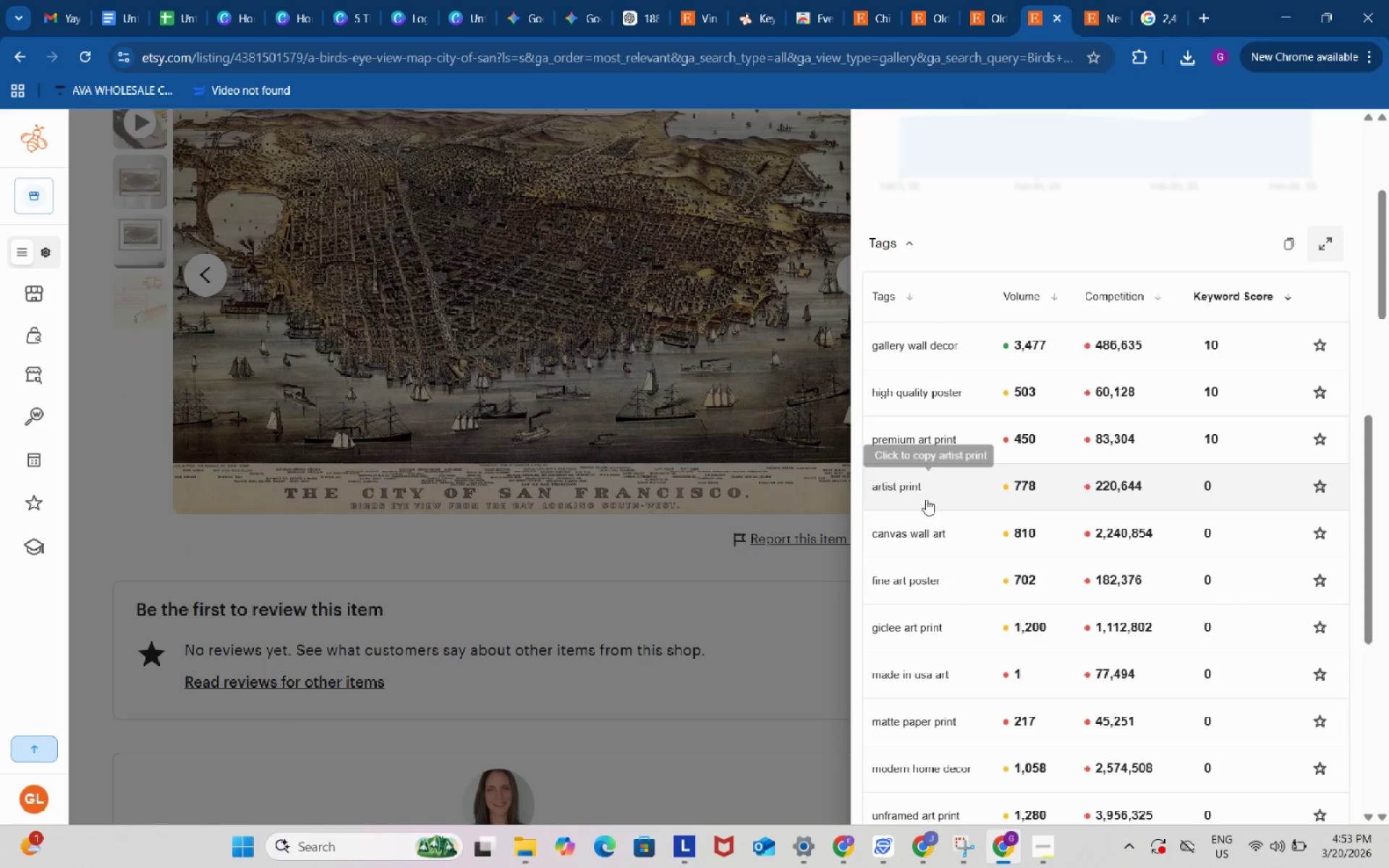 
scroll: coordinate [943, 563], scroll_direction: down, amount: 2.0
 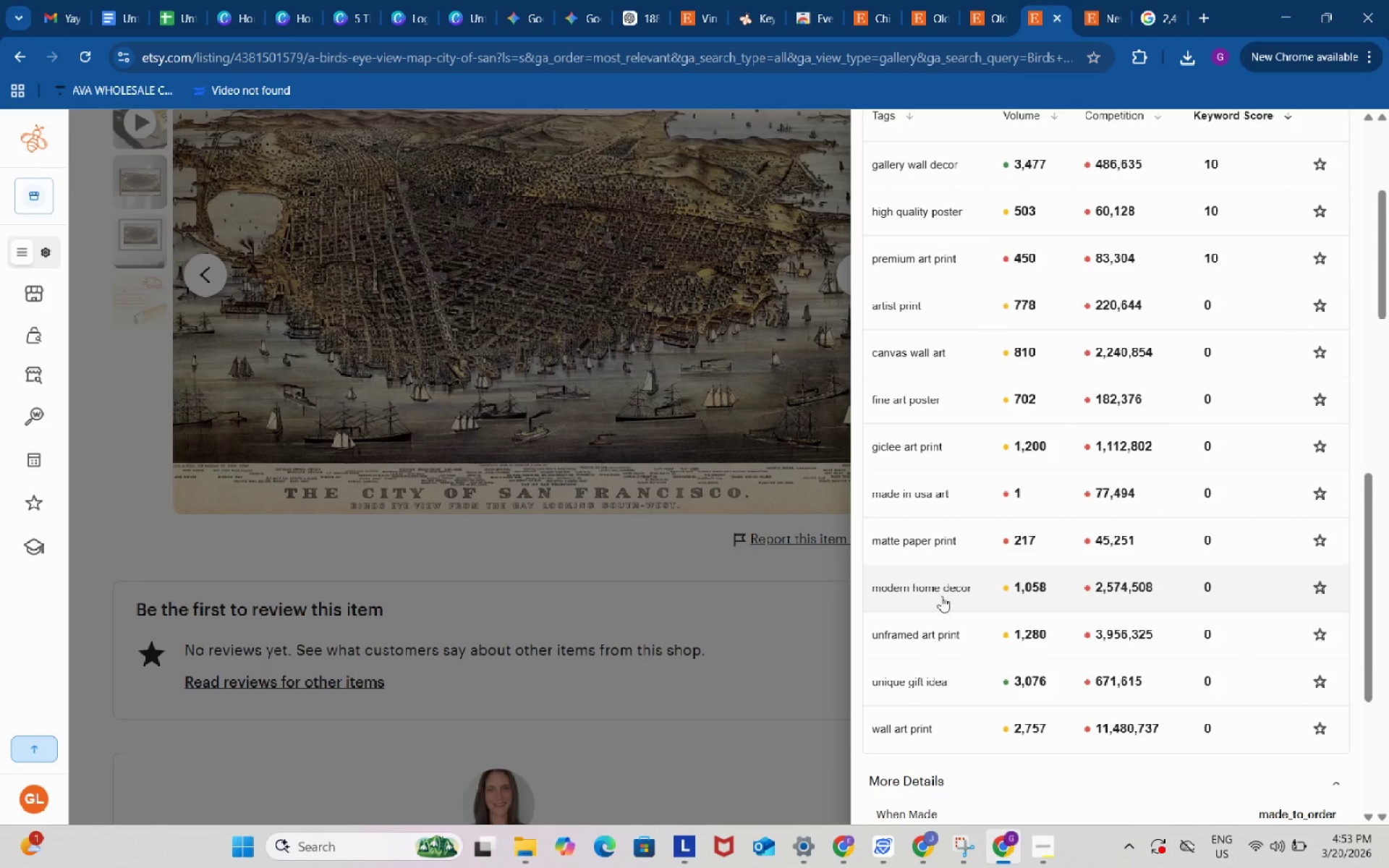 
mouse_move([937, 570])
 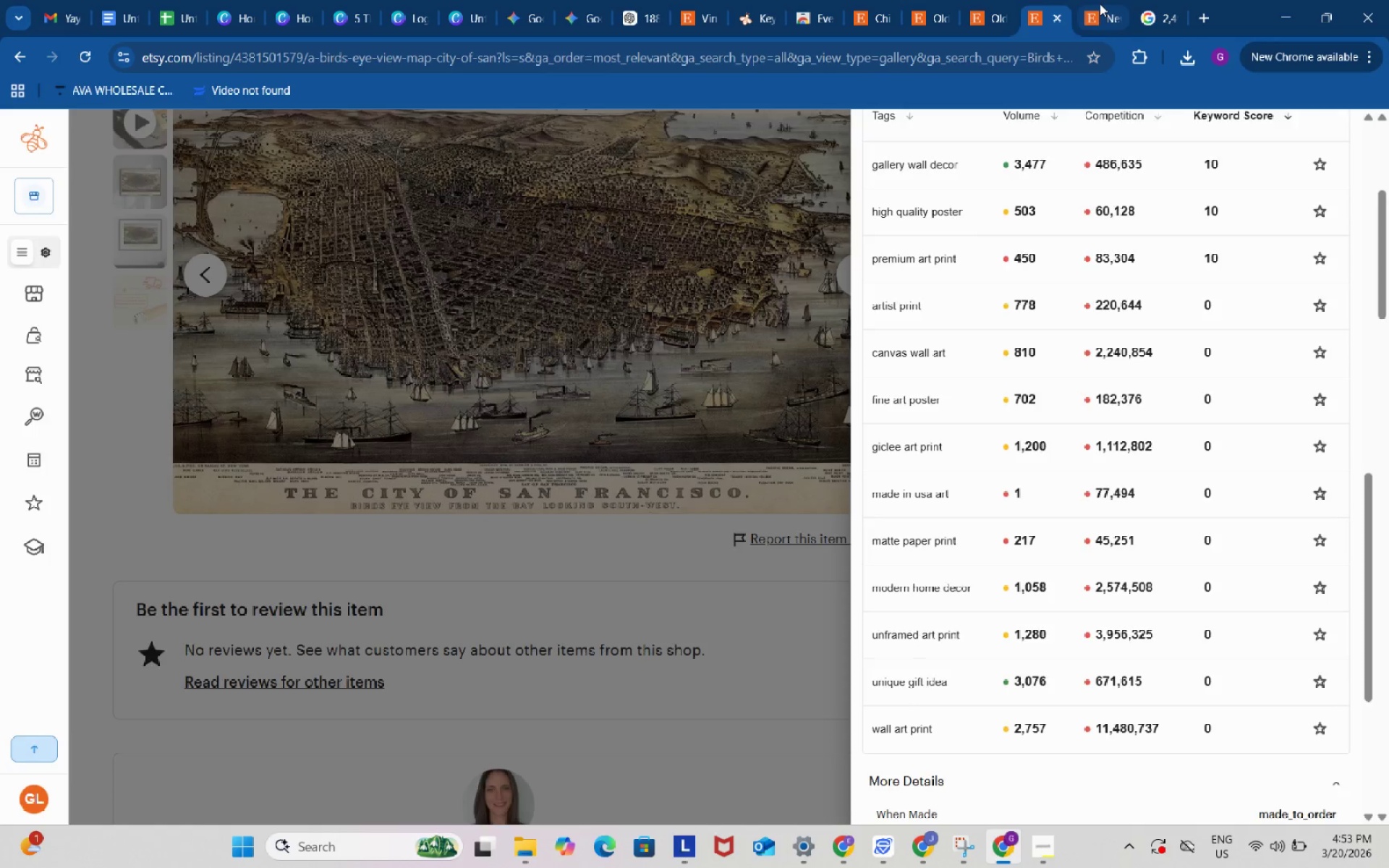 
left_click([1100, 4])
 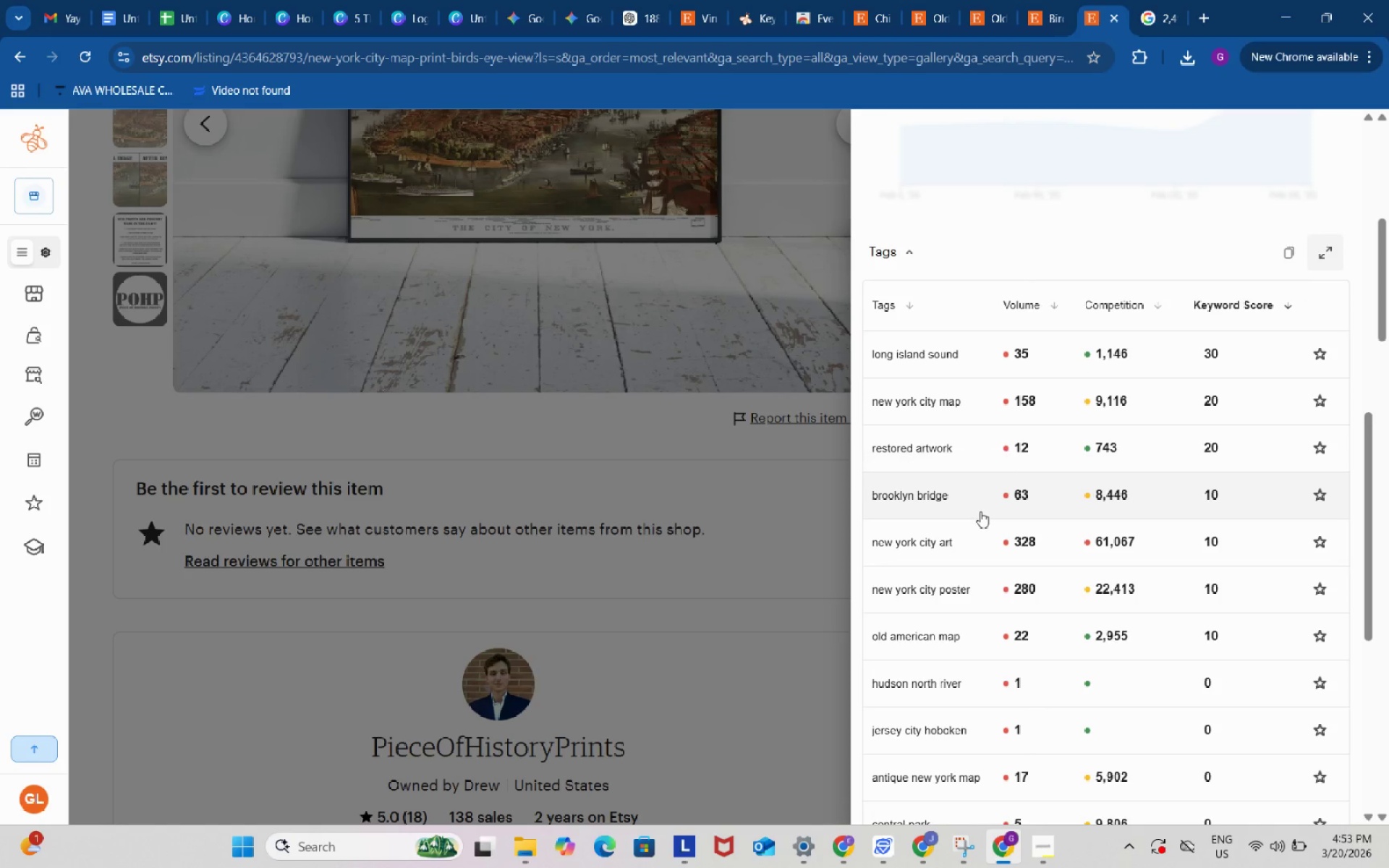 
scroll: coordinate [980, 511], scroll_direction: down, amount: 2.0
 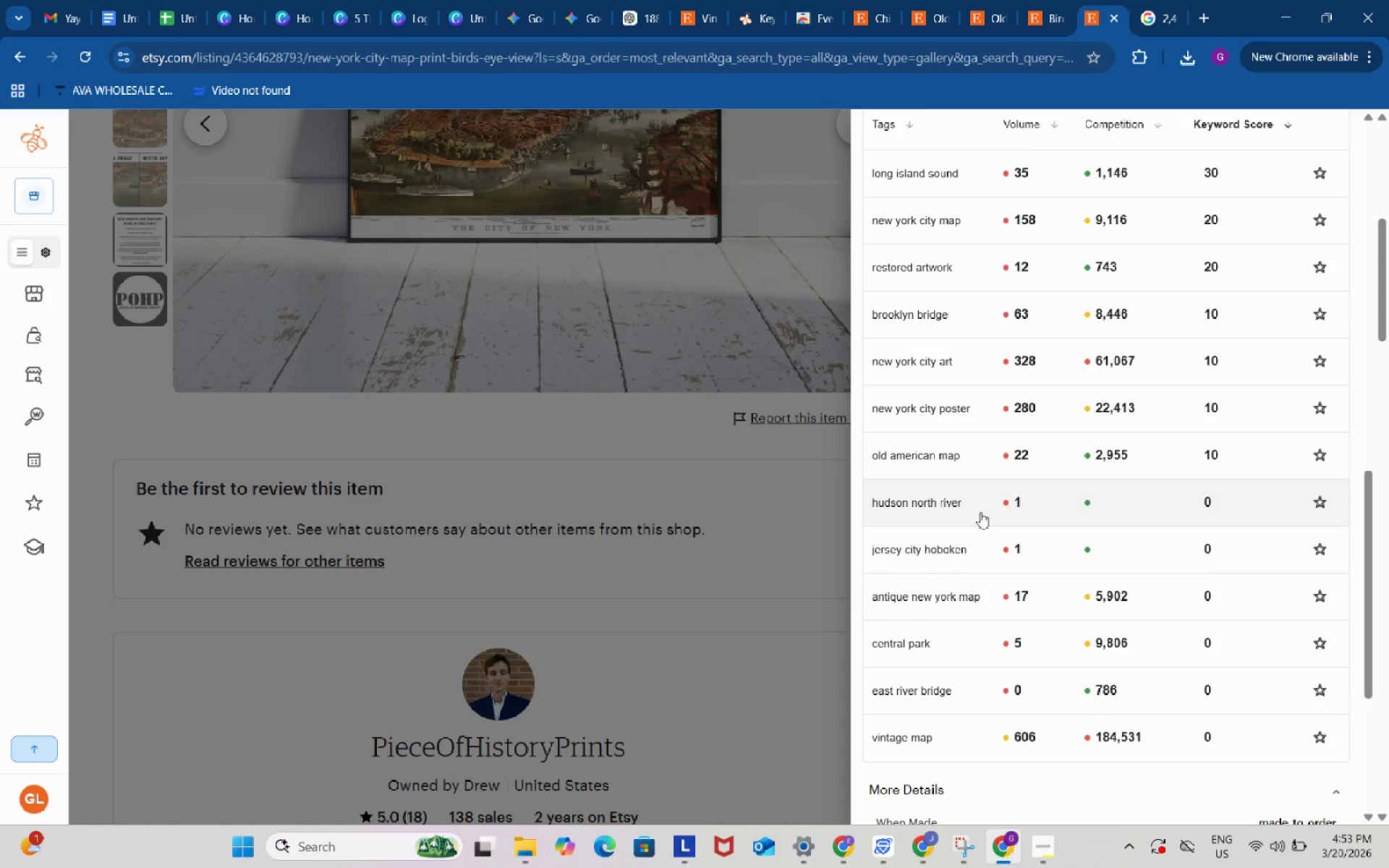 
scroll: coordinate [980, 512], scroll_direction: up, amount: 1.0
 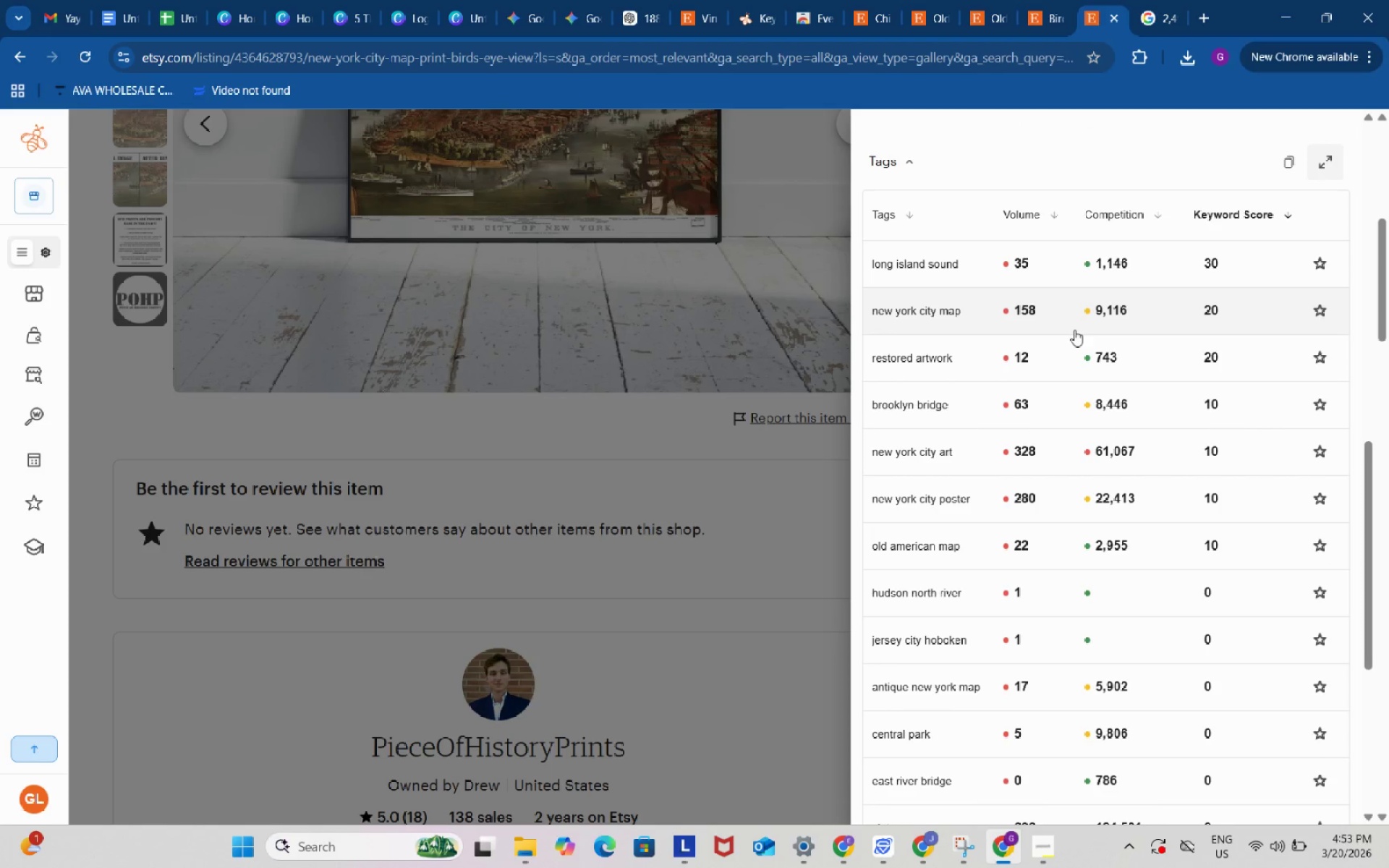 
left_click([1037, 0])
 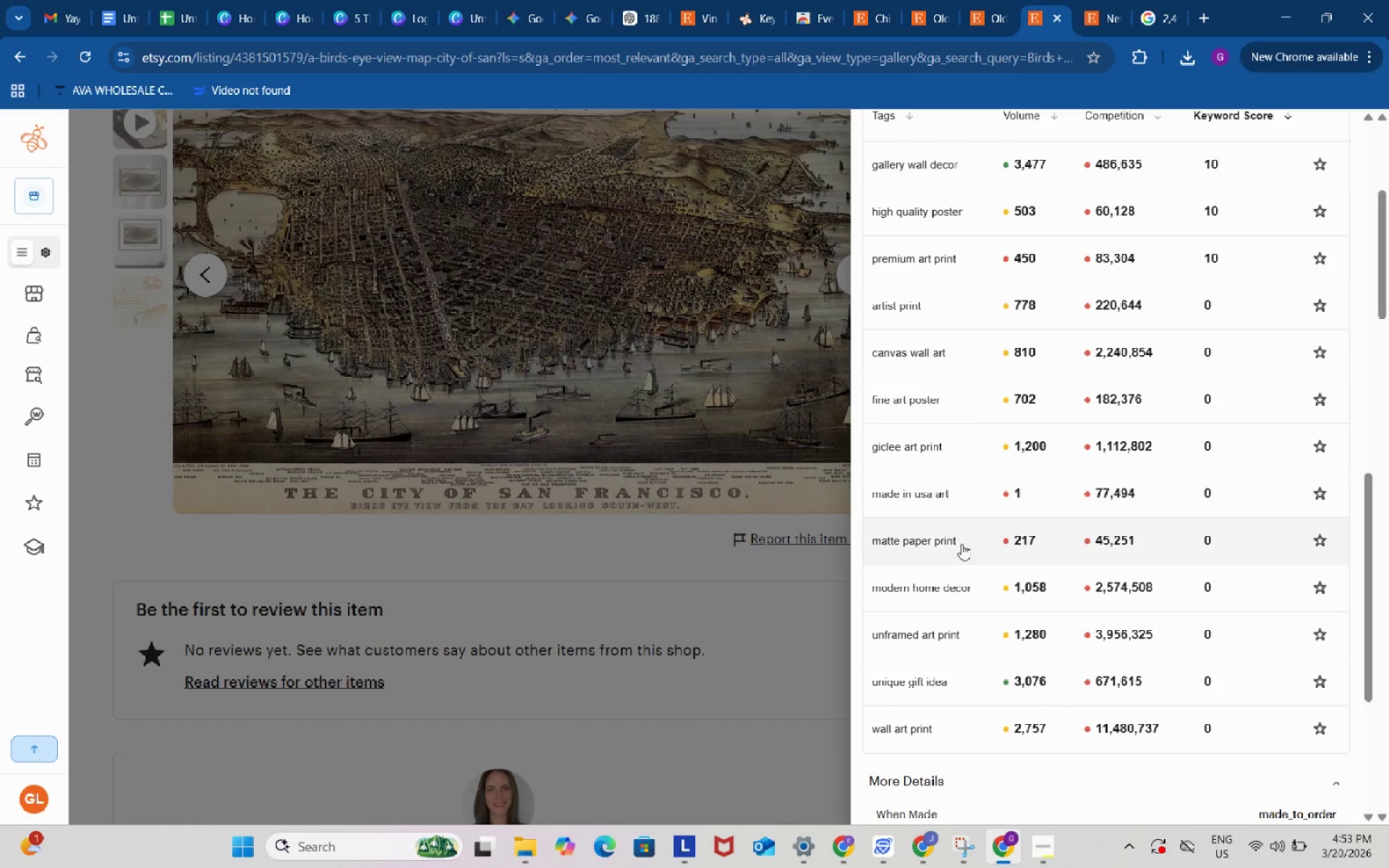 
mouse_move([946, 610])
 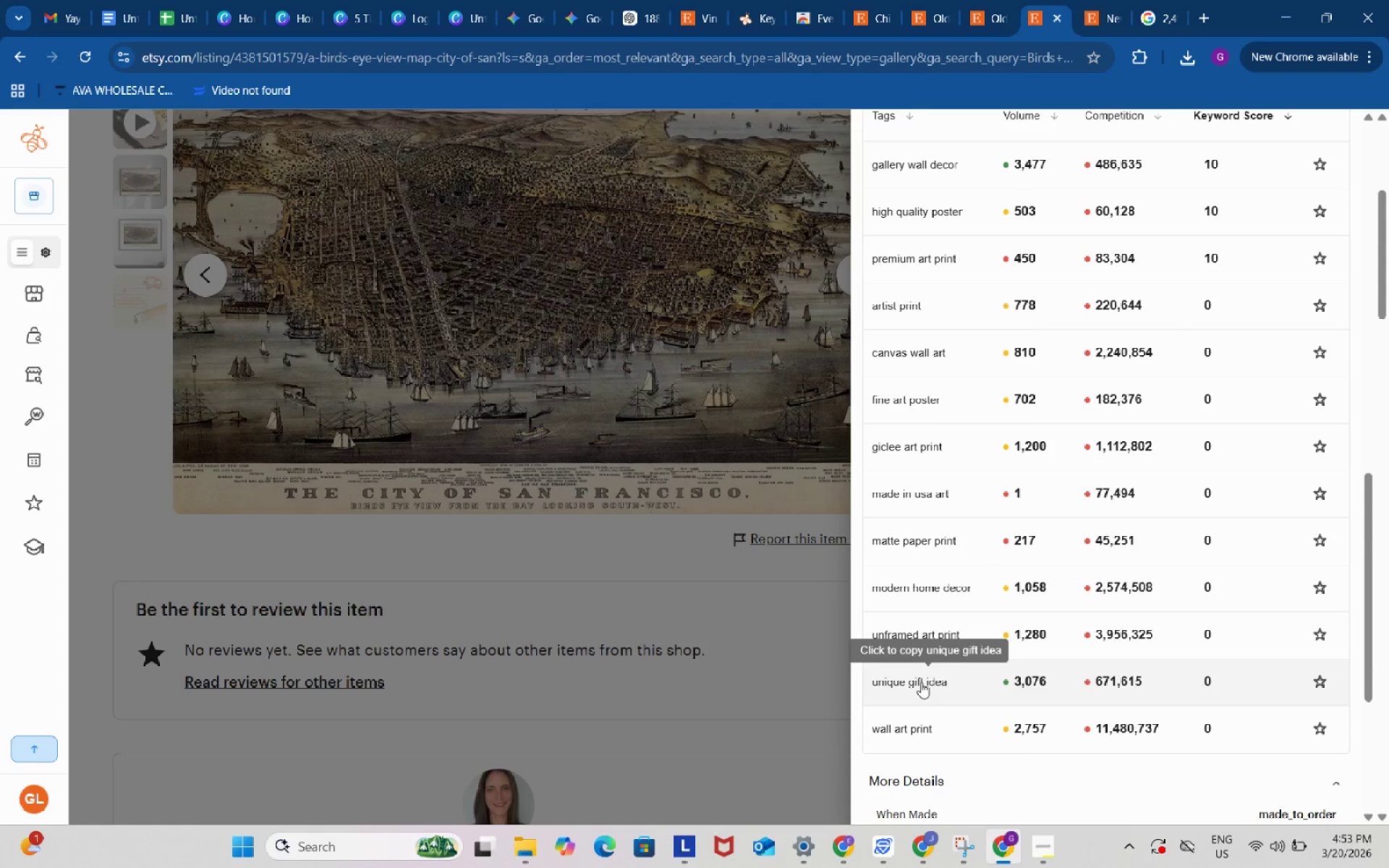 
left_click([921, 682])
 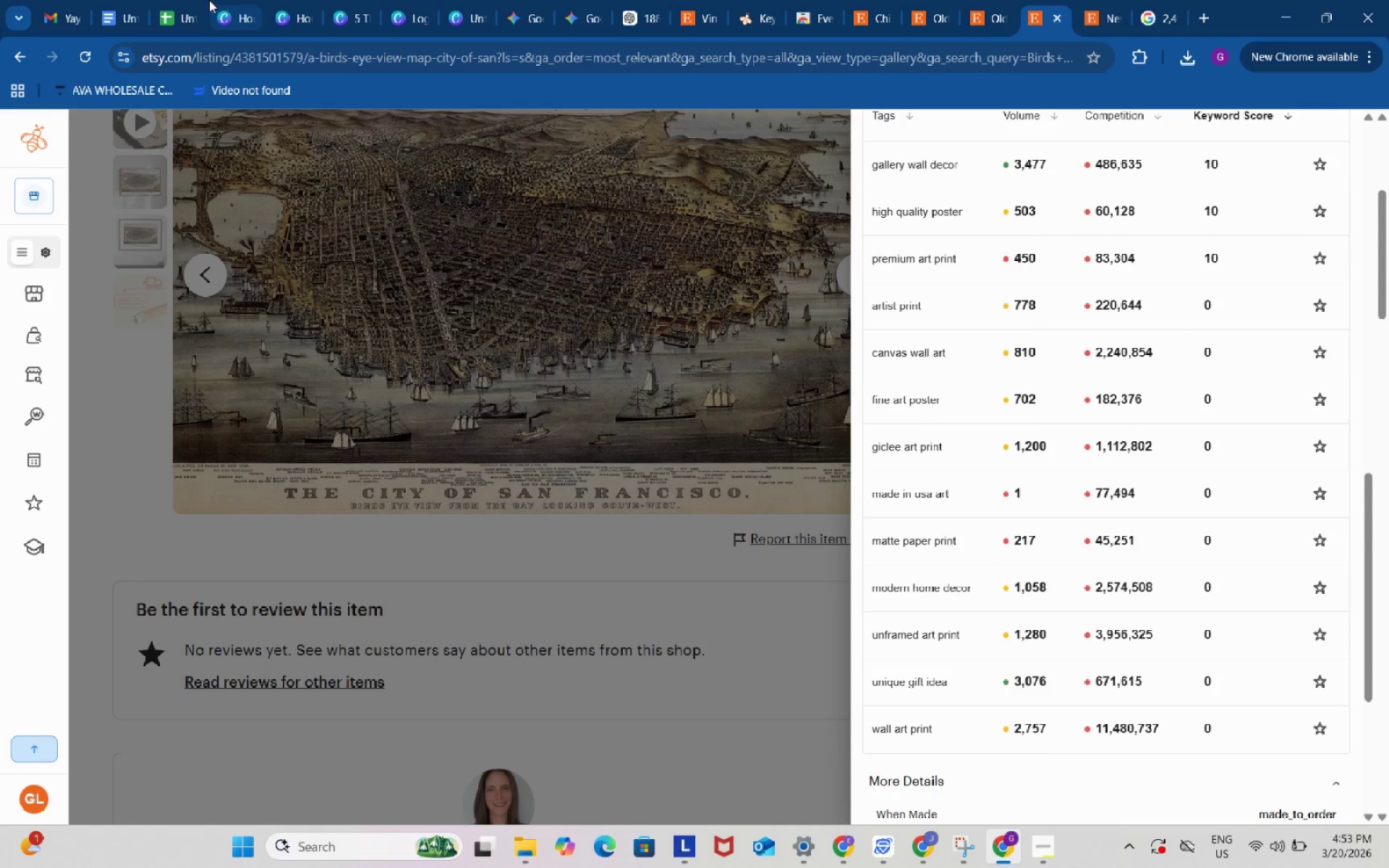 
left_click([177, 0])
 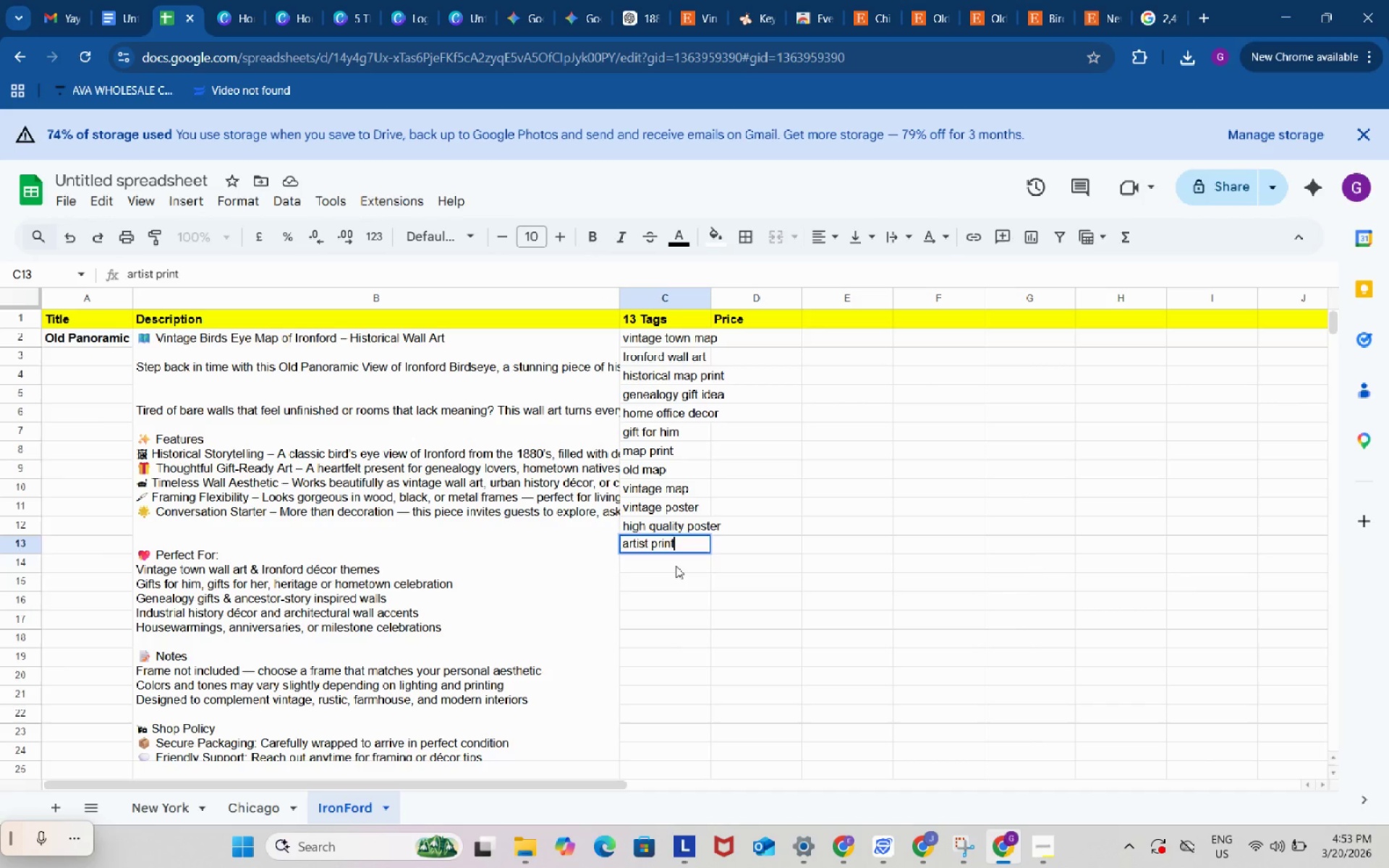 
double_click([676, 566])
 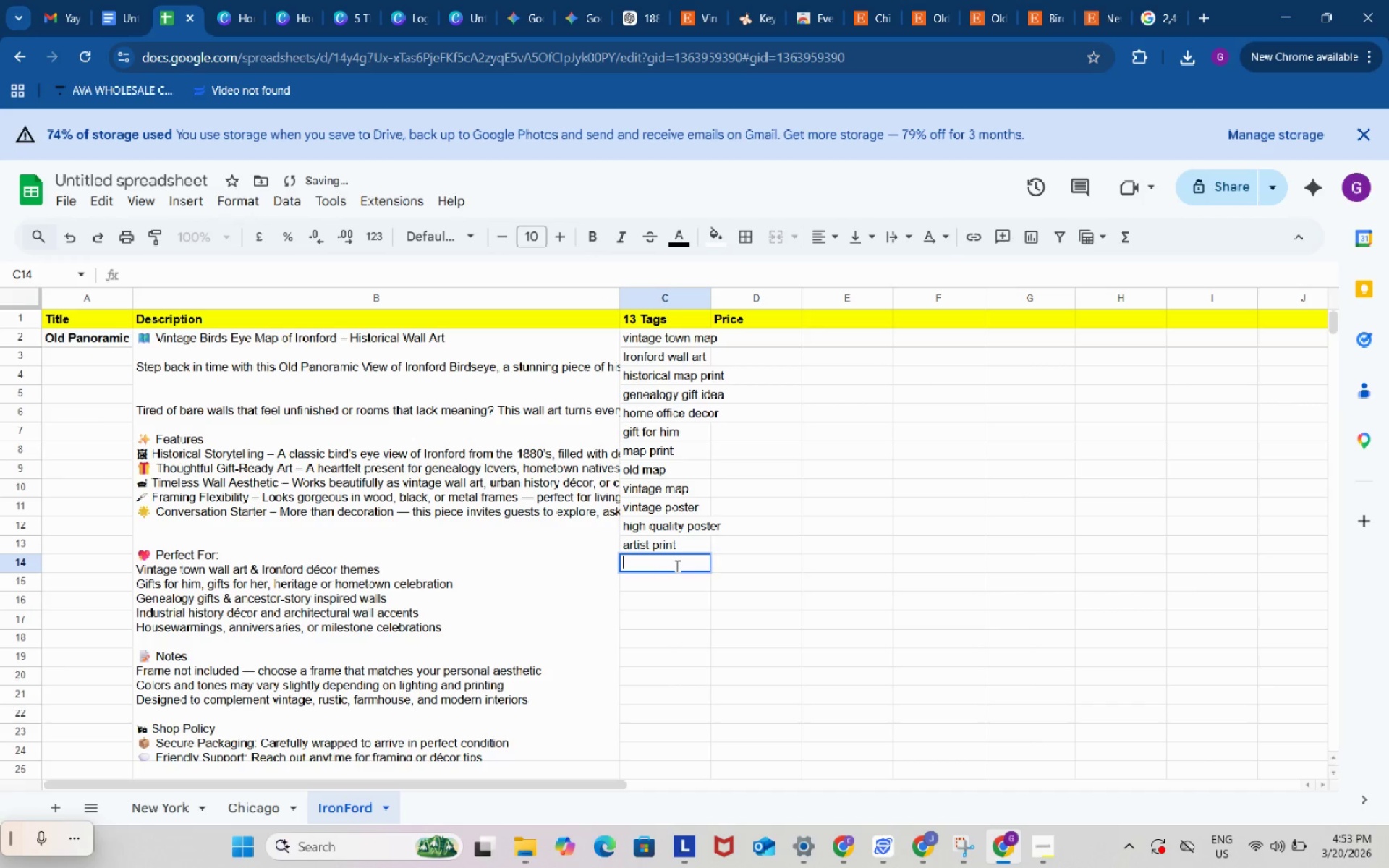 
key(Control+ControlLeft)
 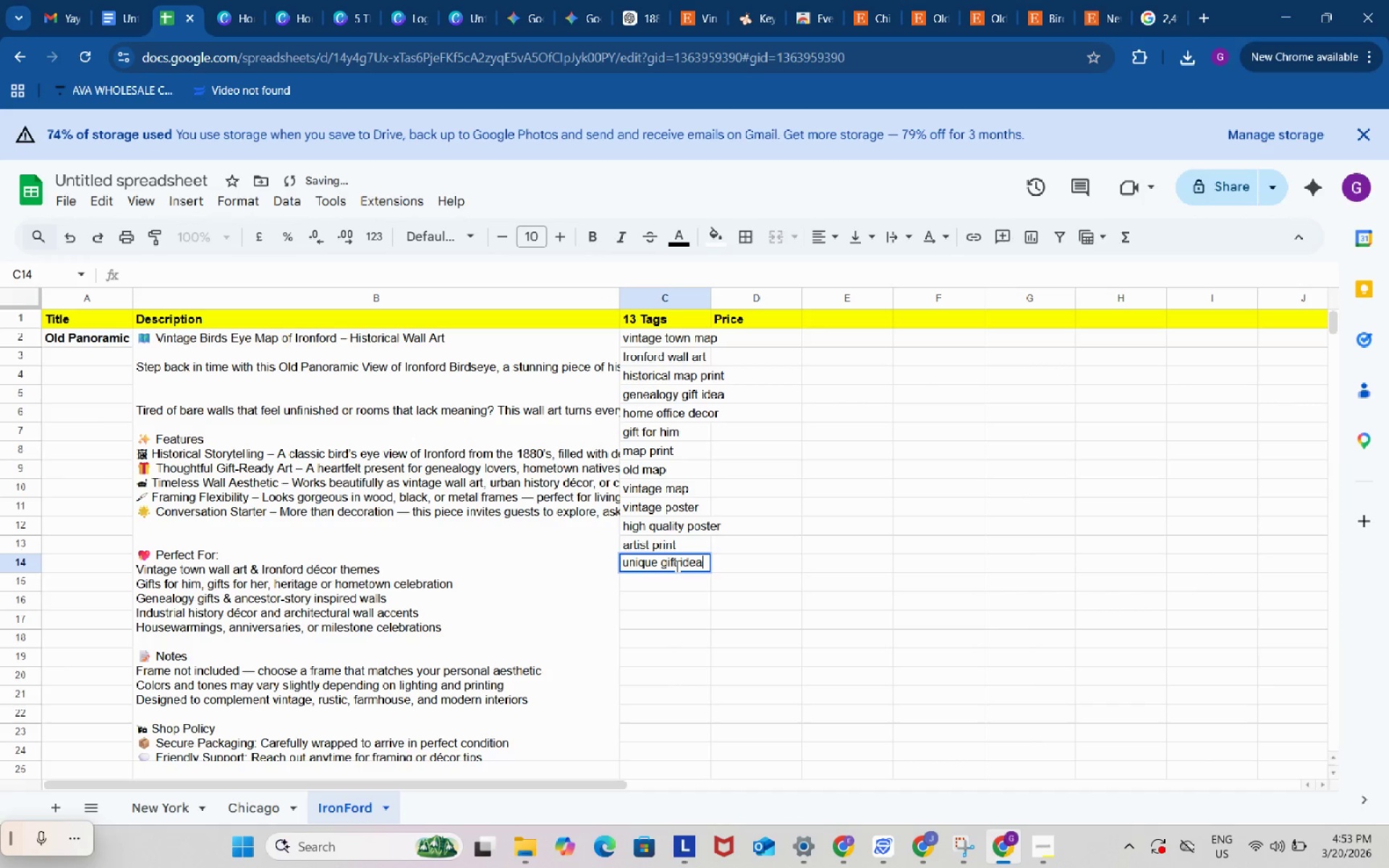 
key(Control+V)
 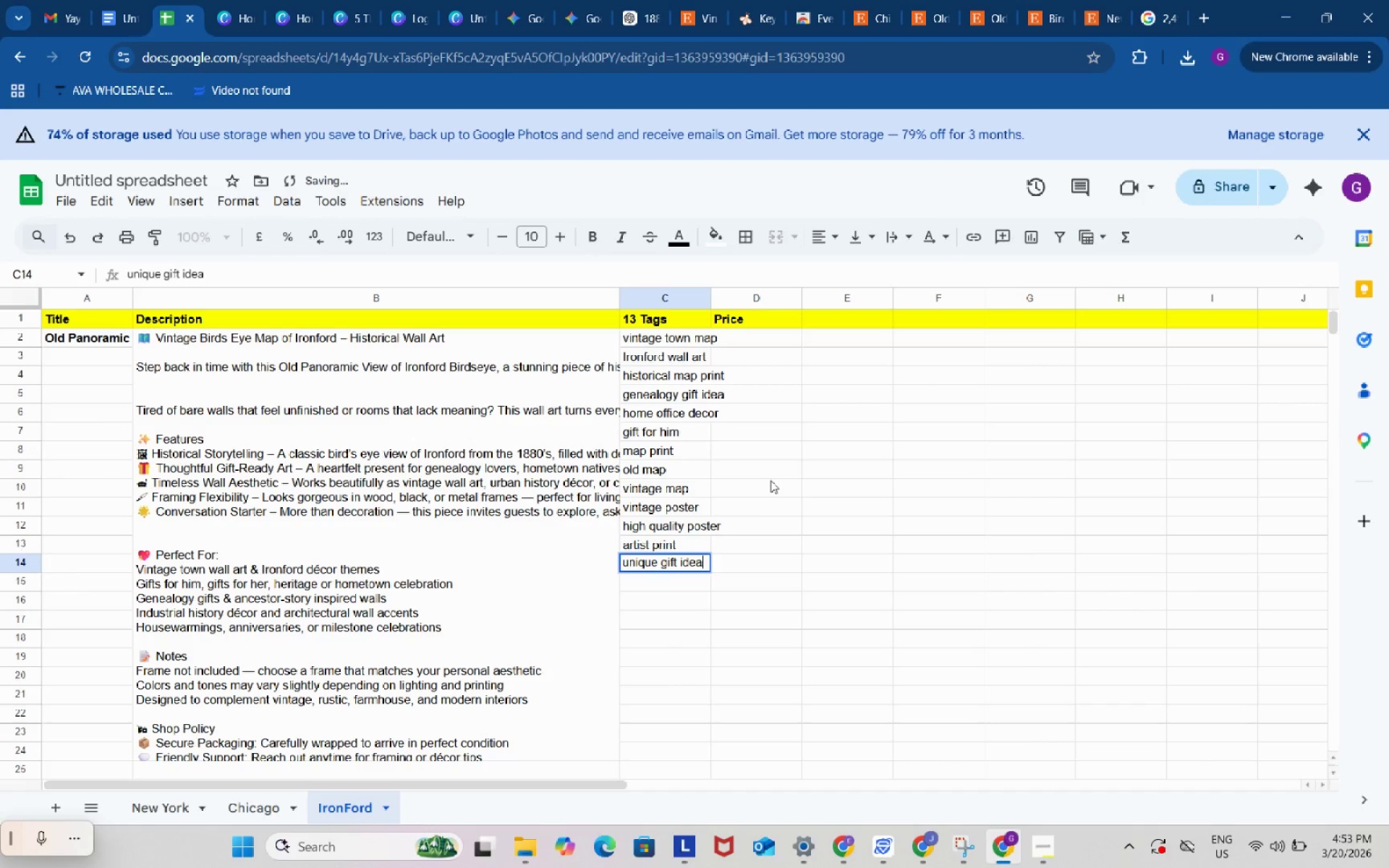 
left_click([770, 480])
 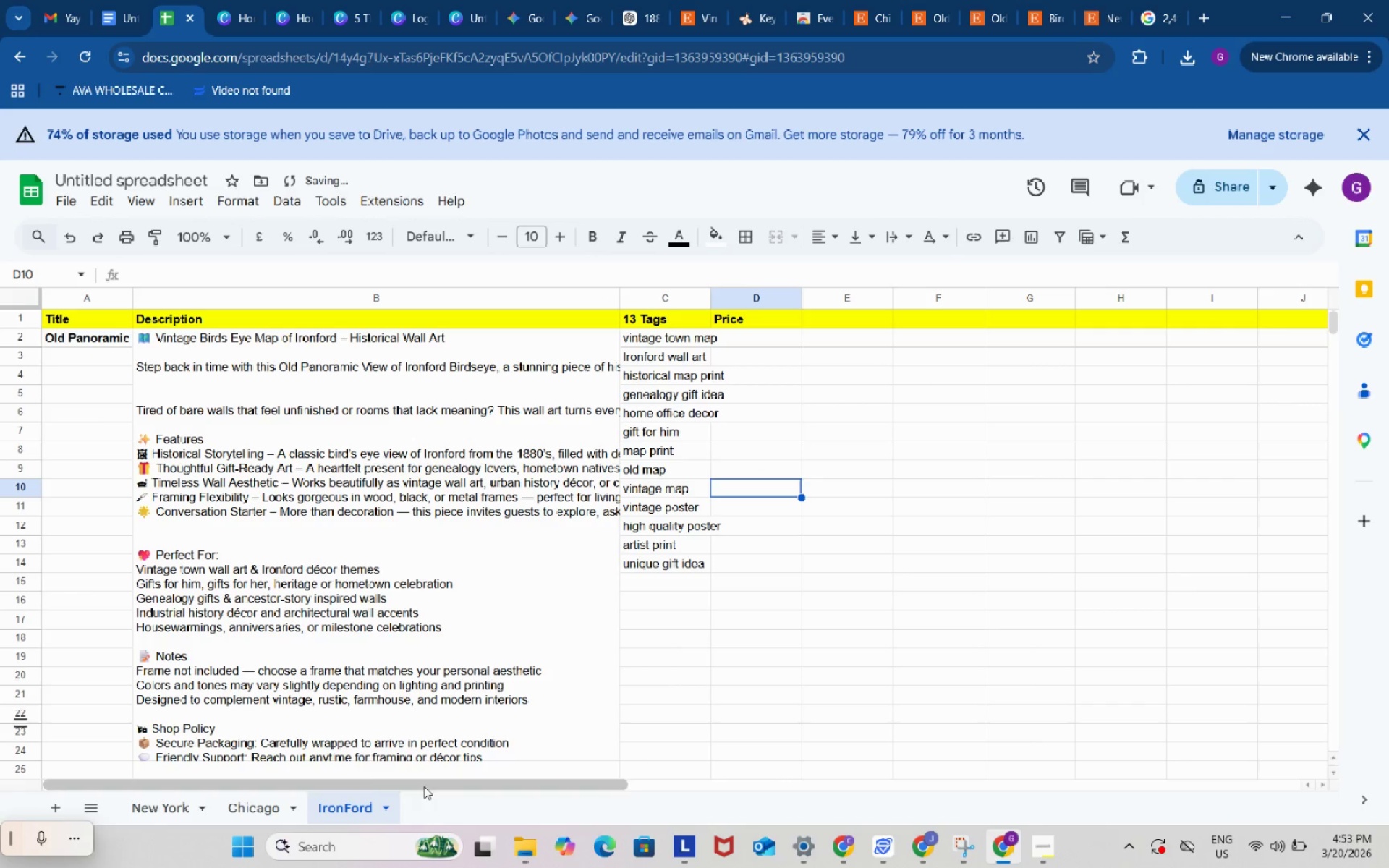 
left_click([260, 805])
 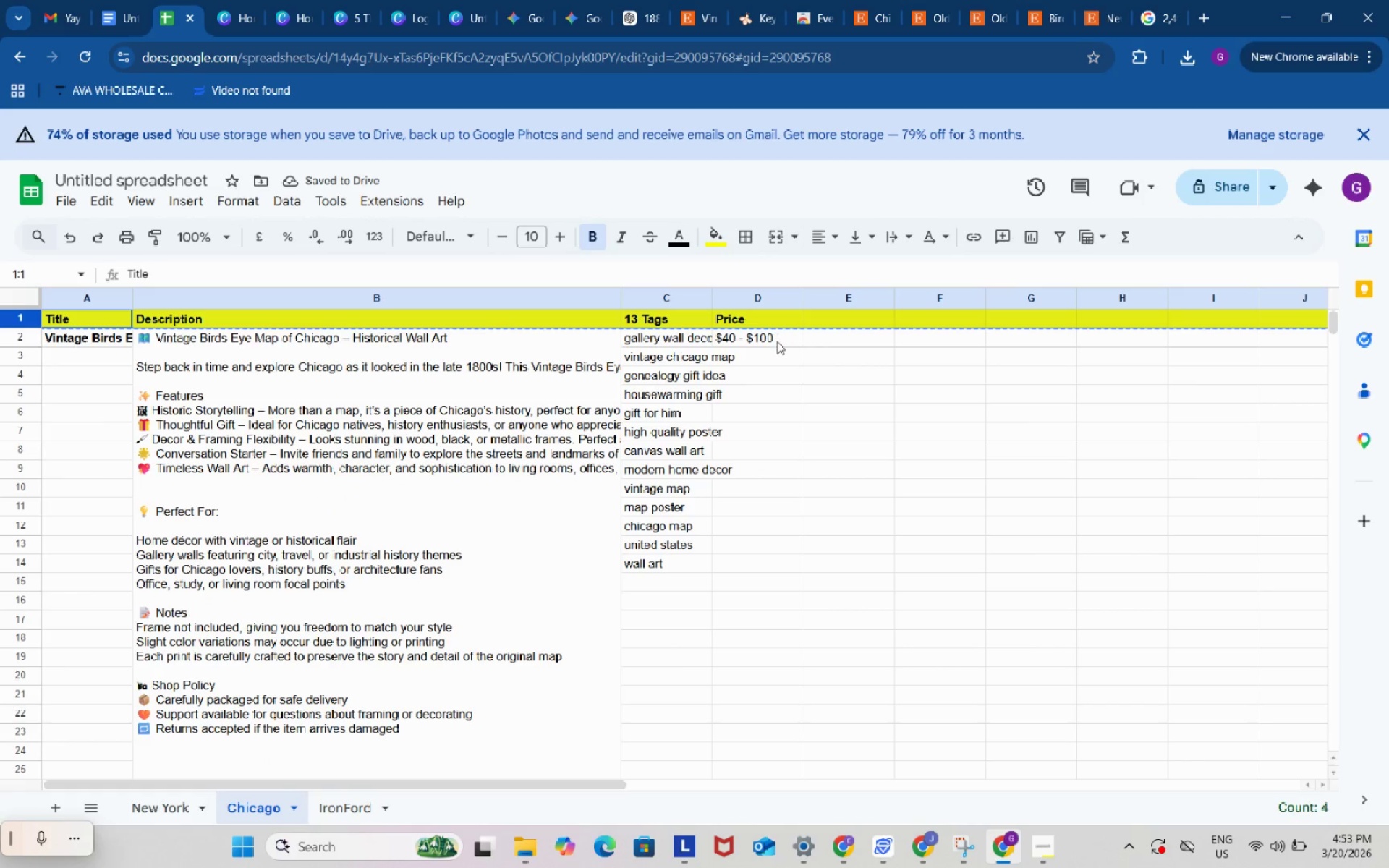 
left_click([777, 341])
 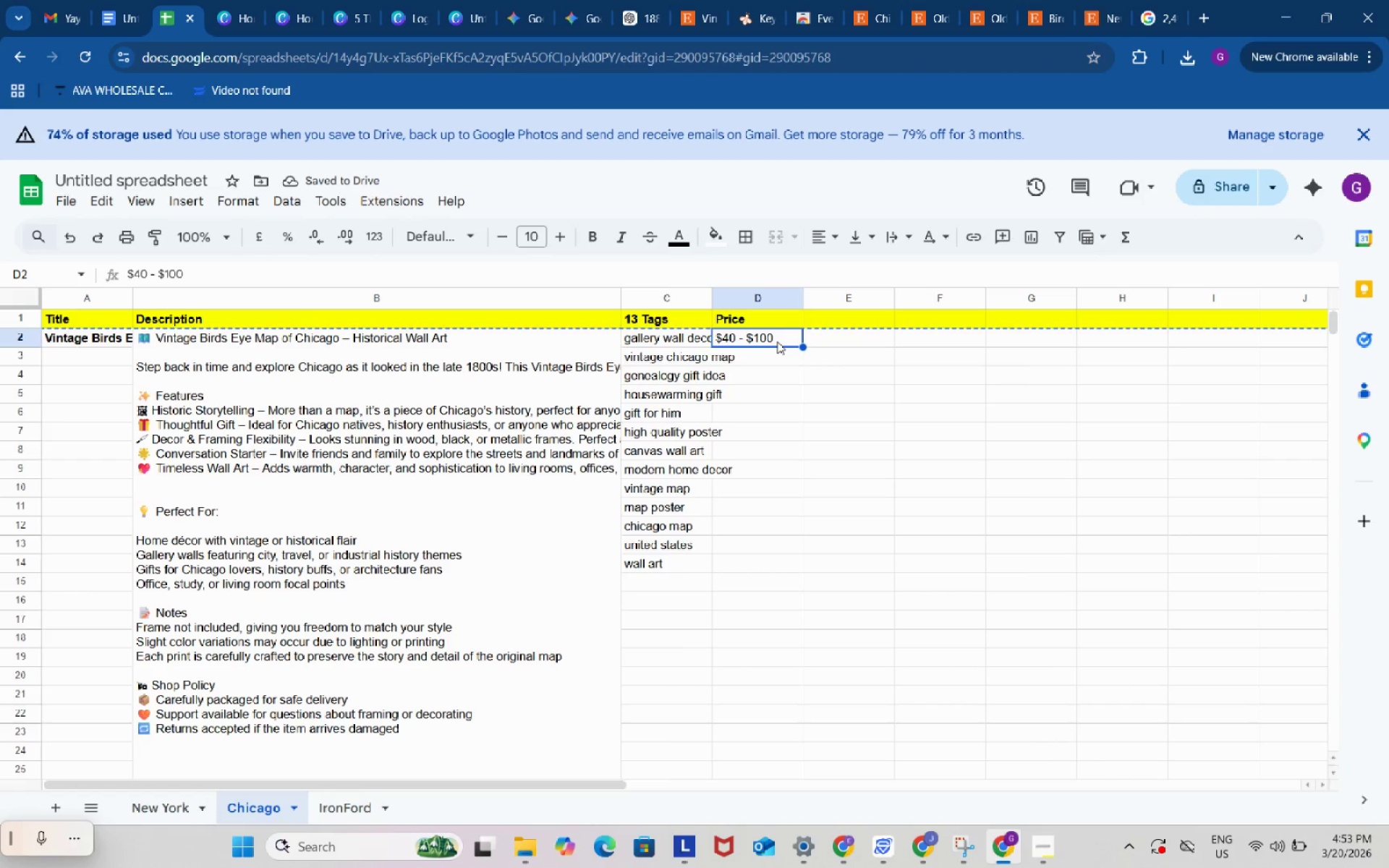 
key(Control+C)
 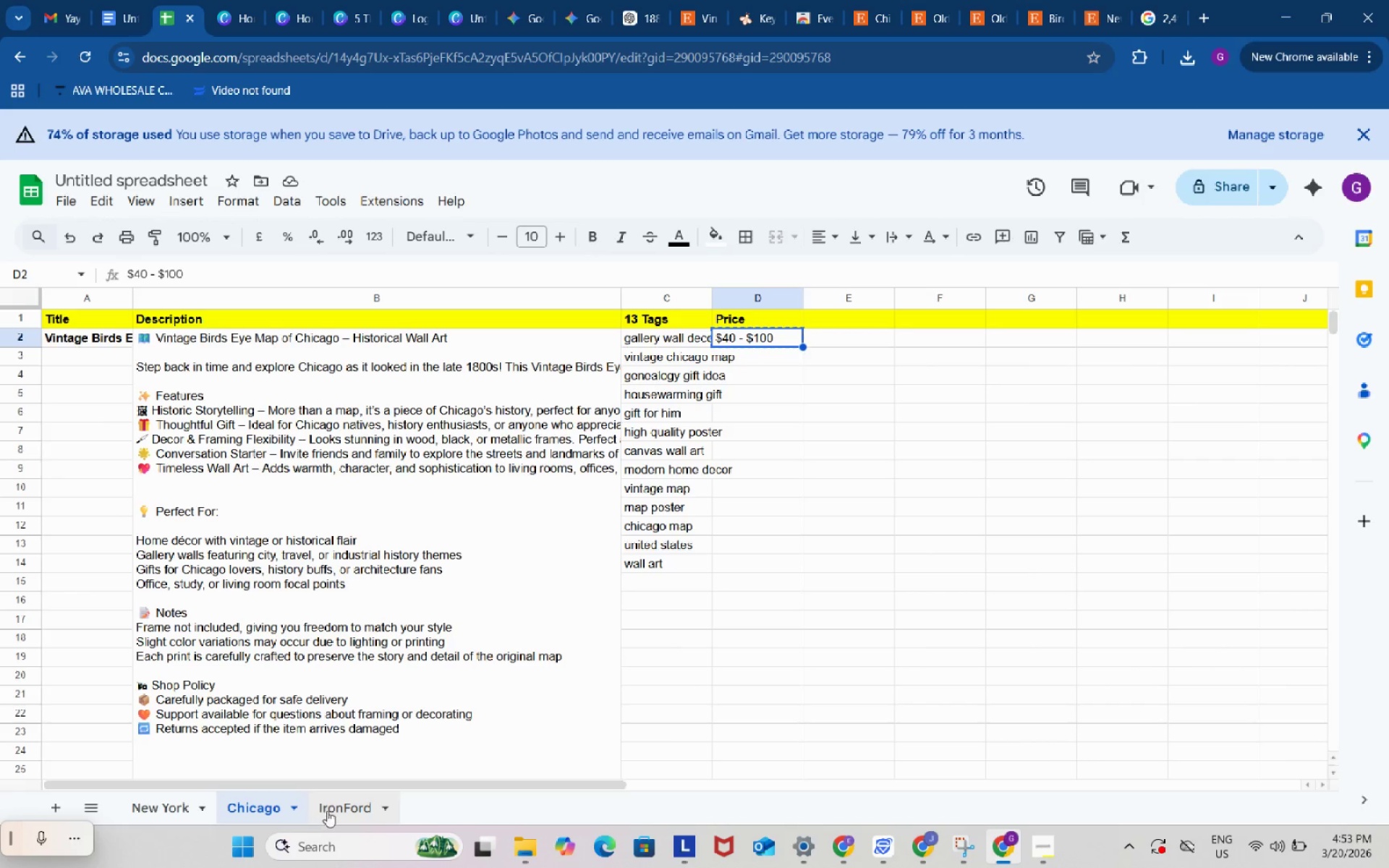 
left_click([329, 810])
 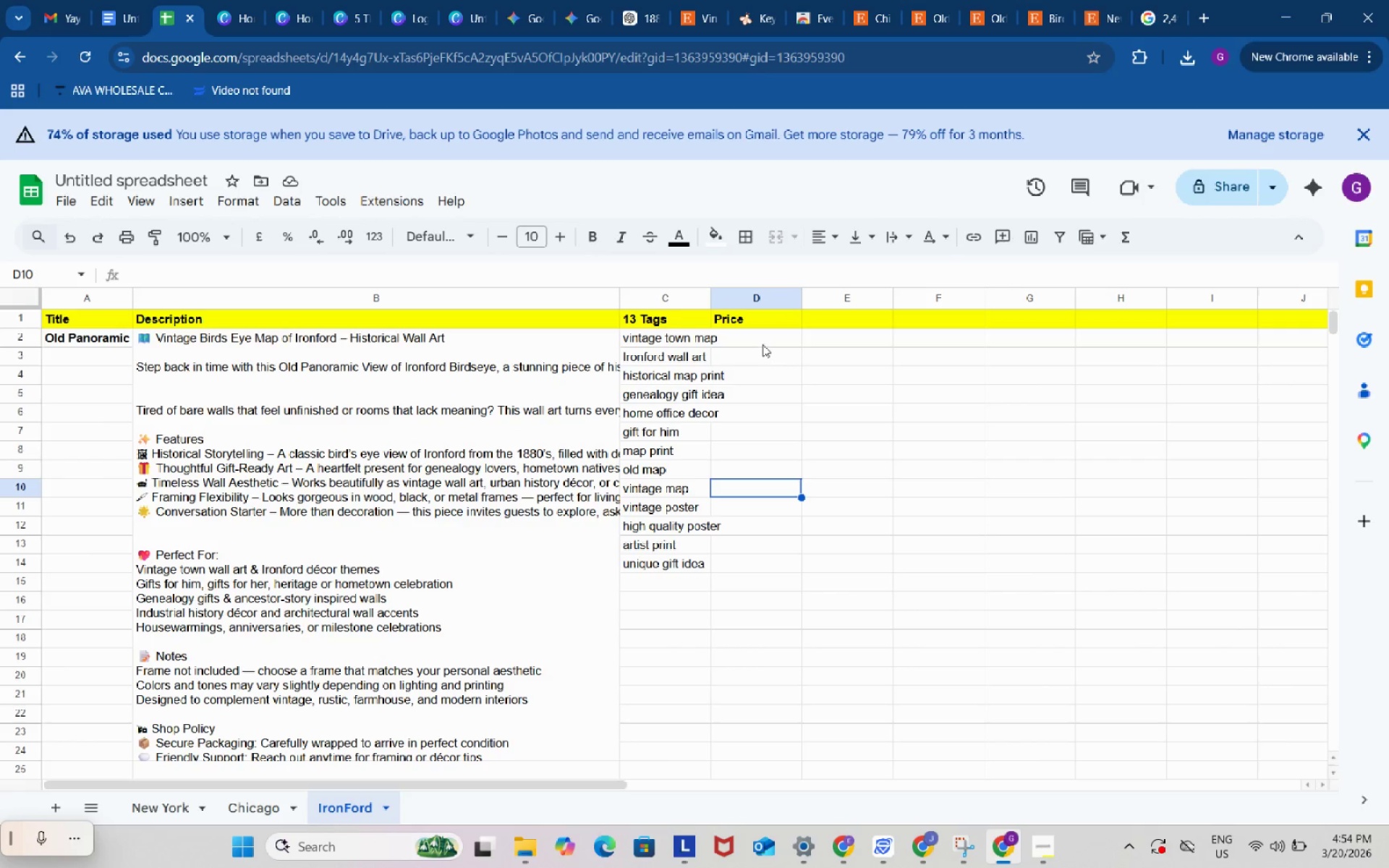 
left_click([763, 342])
 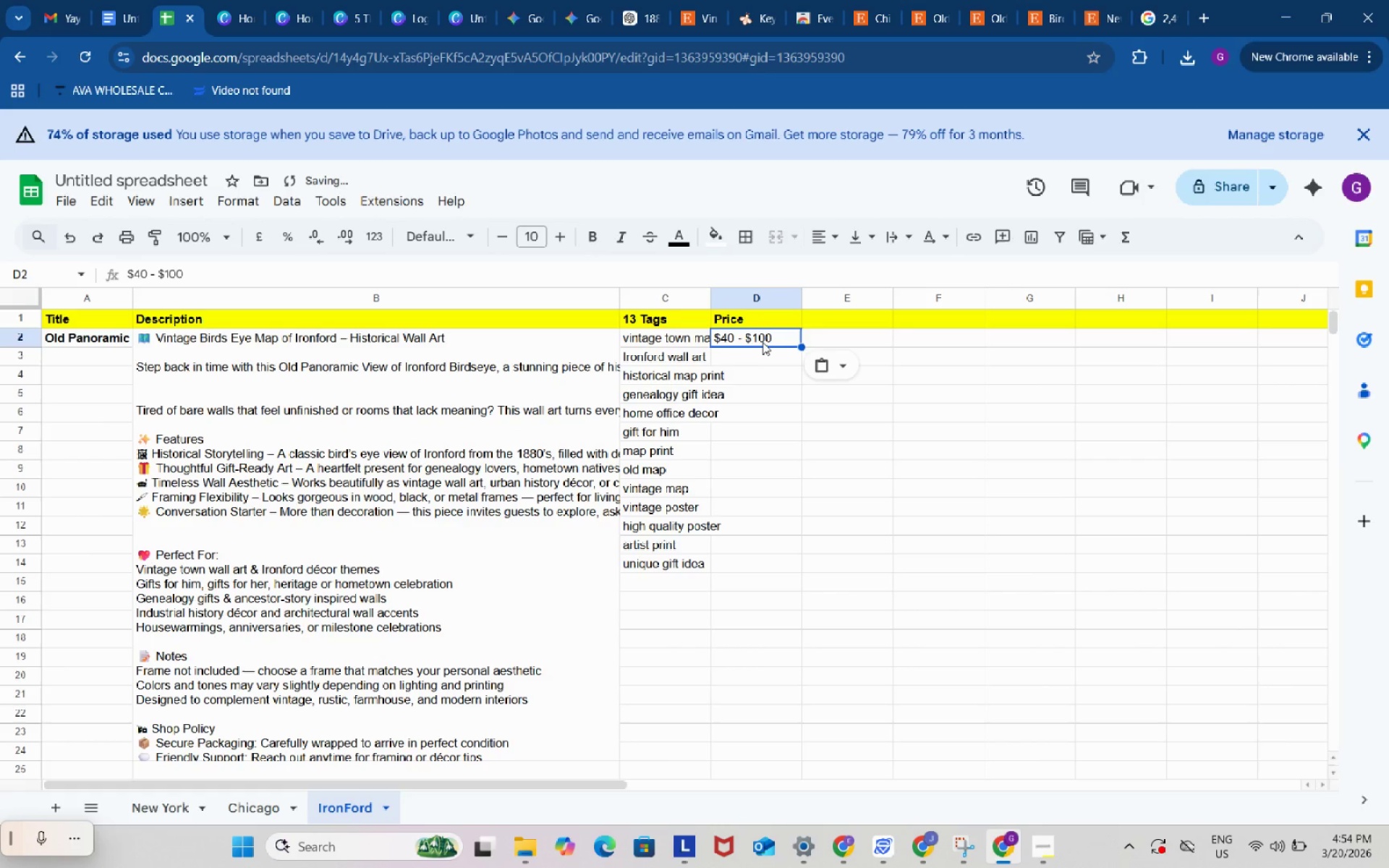 
key(Control+ControlLeft)
 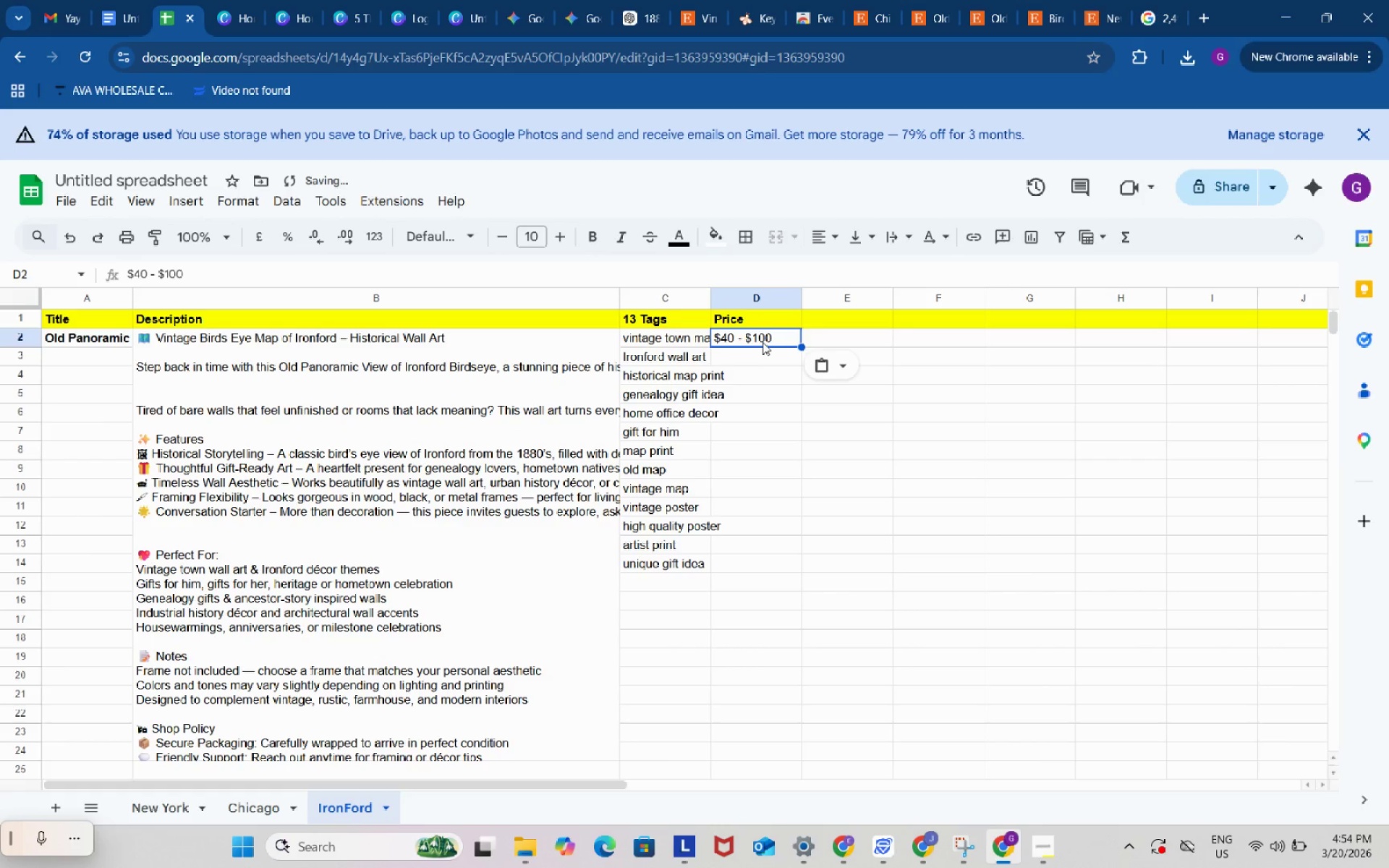 
key(Control+V)
 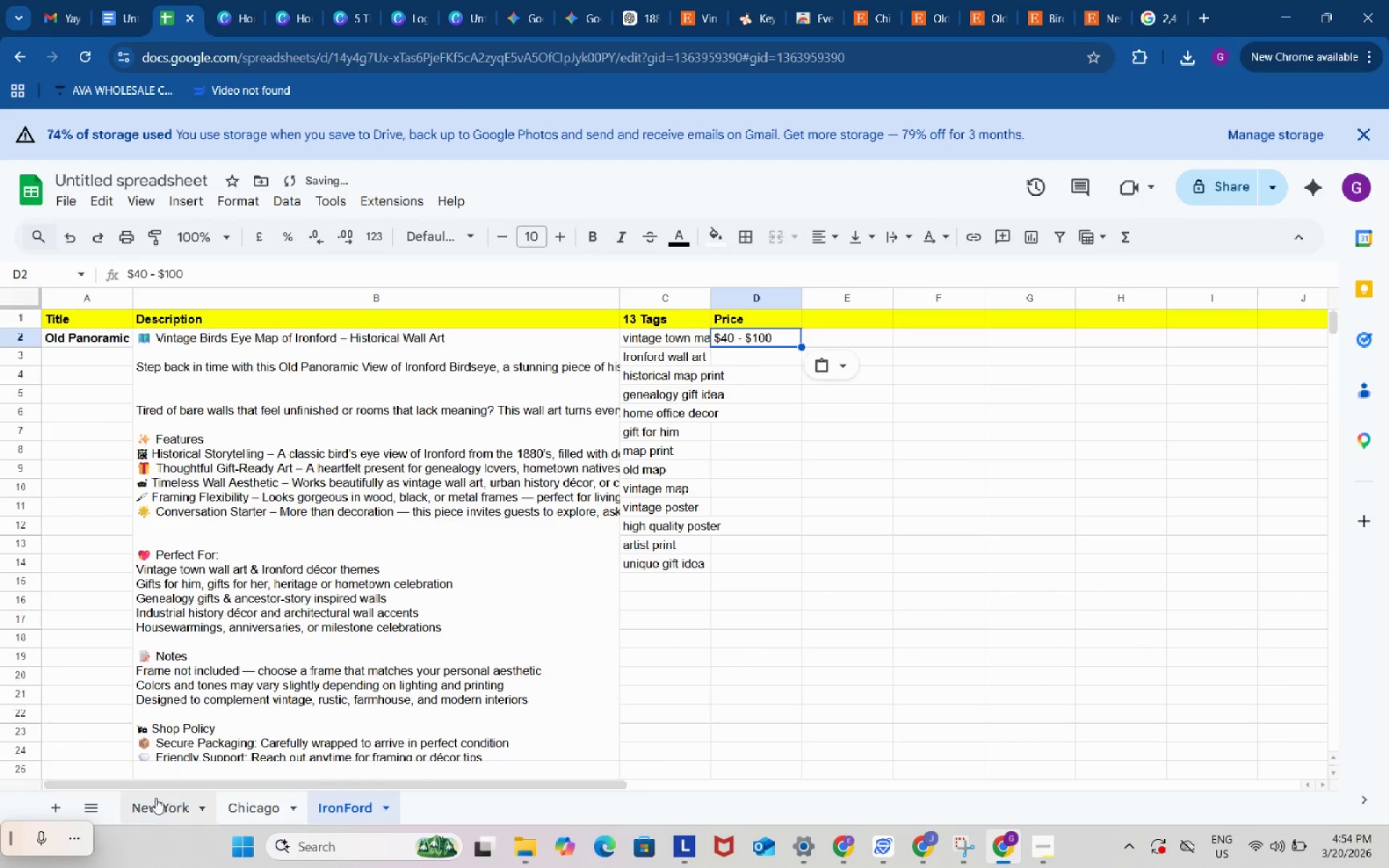 
left_click([149, 806])
 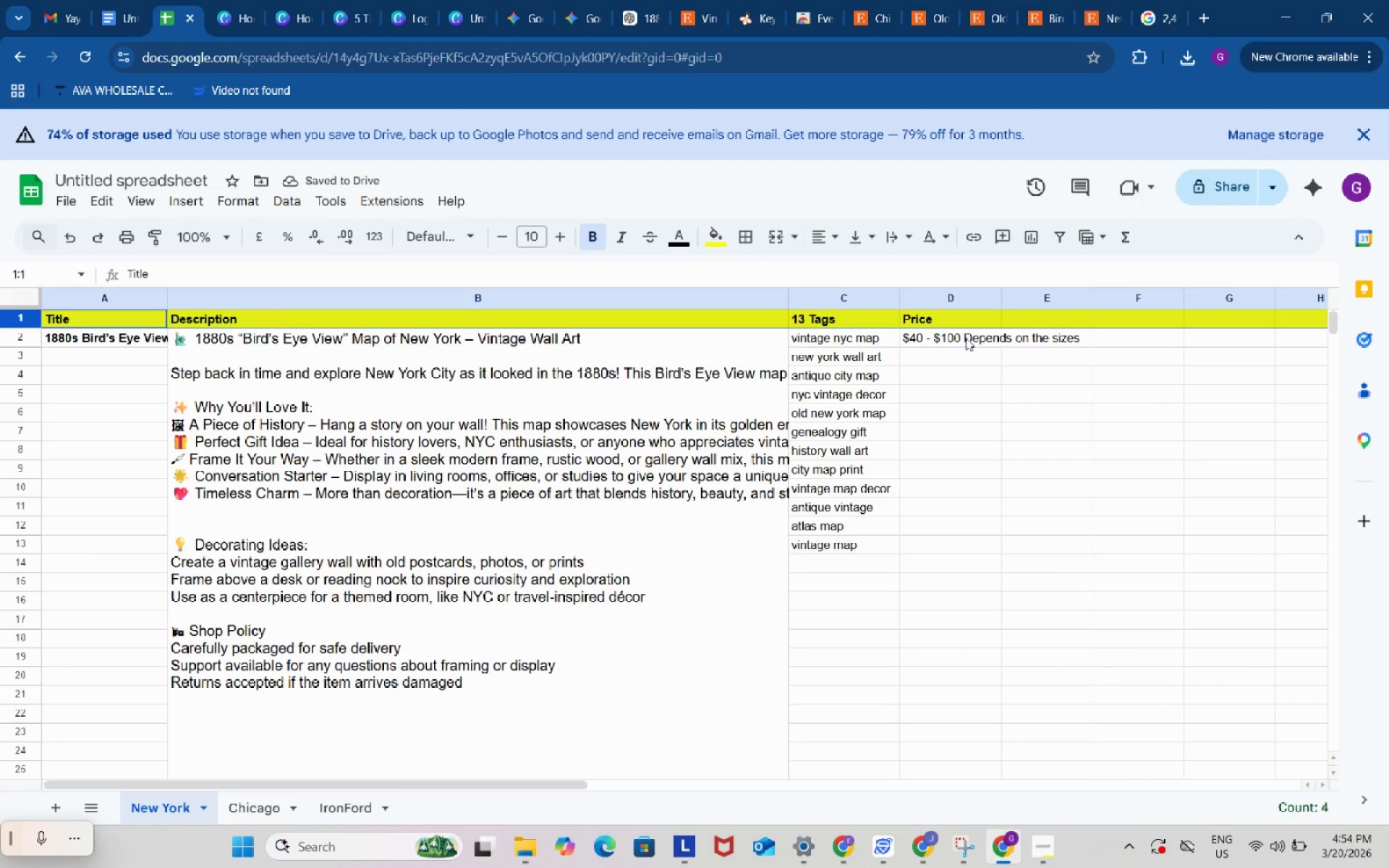 
left_click([966, 338])
 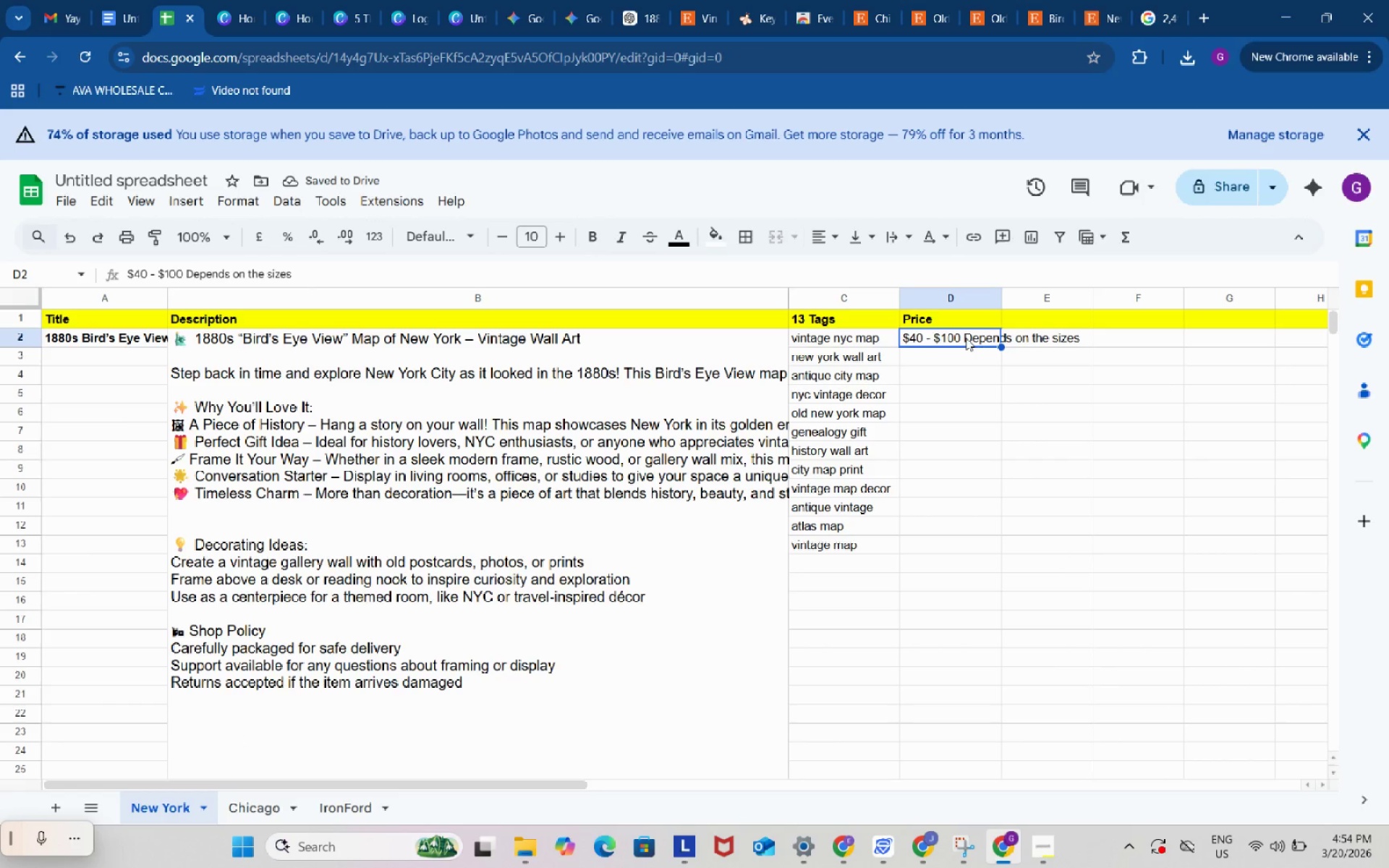 
key(Control+ControlLeft)
 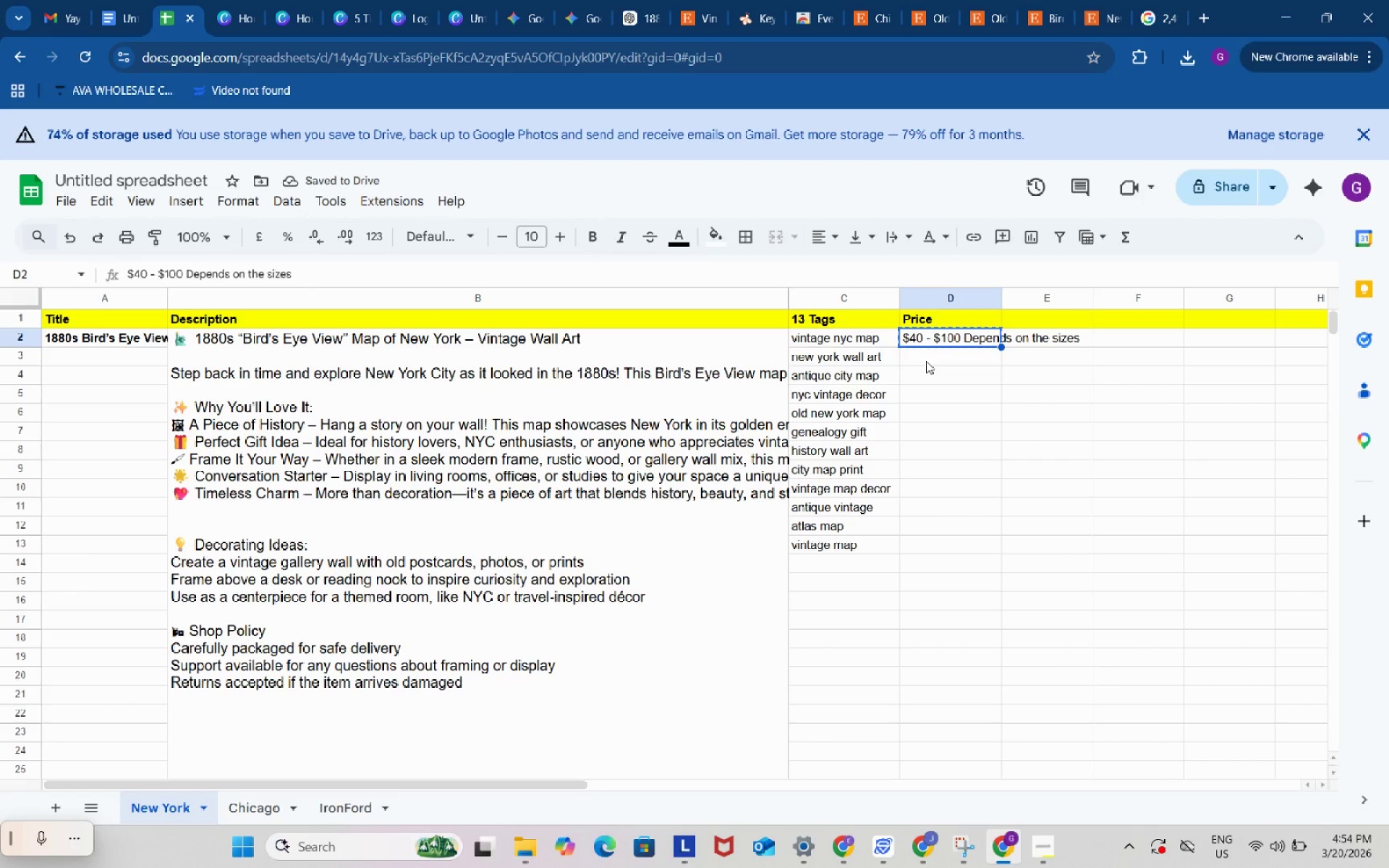 
key(Control+C)
 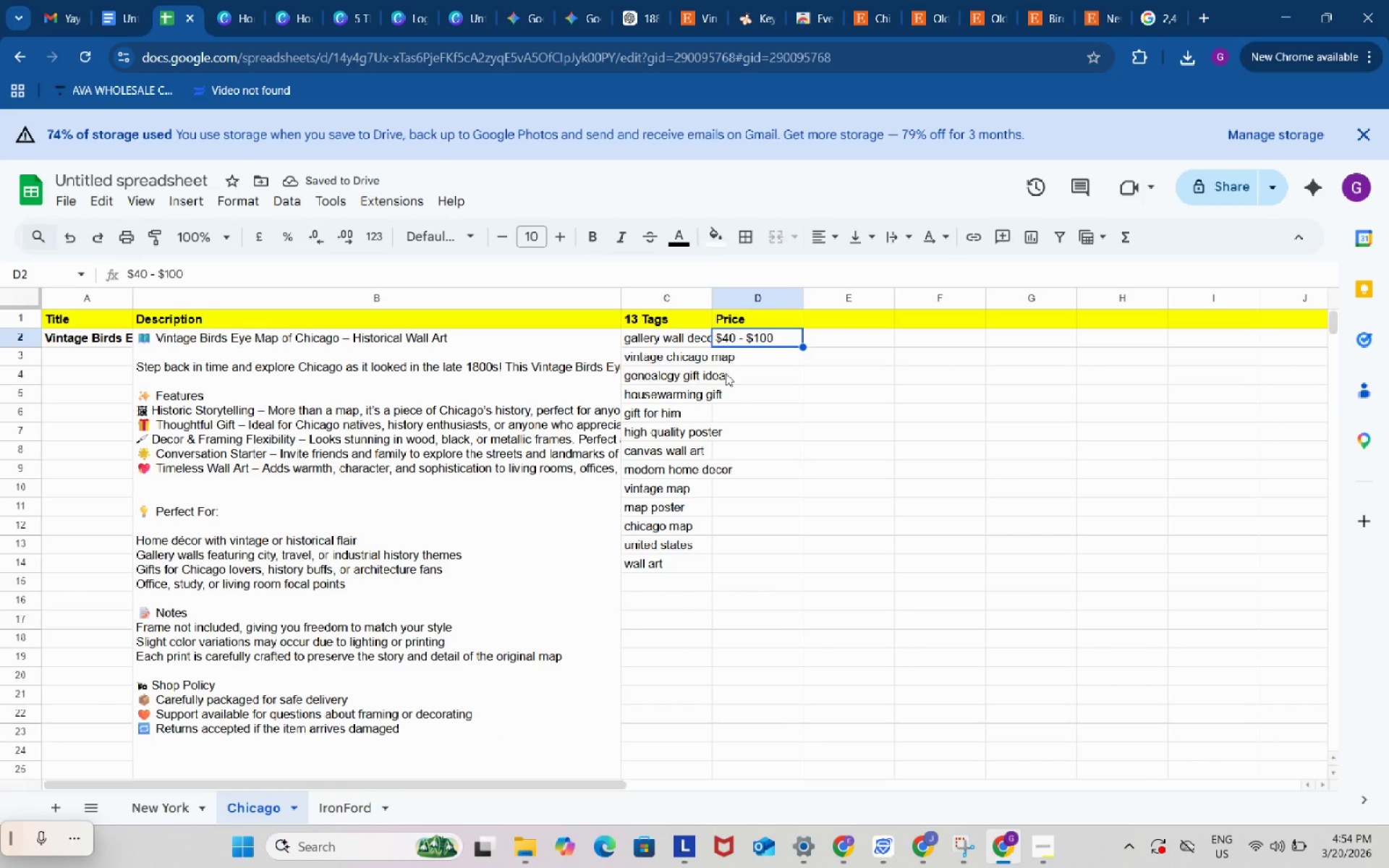 
left_click([771, 342])
 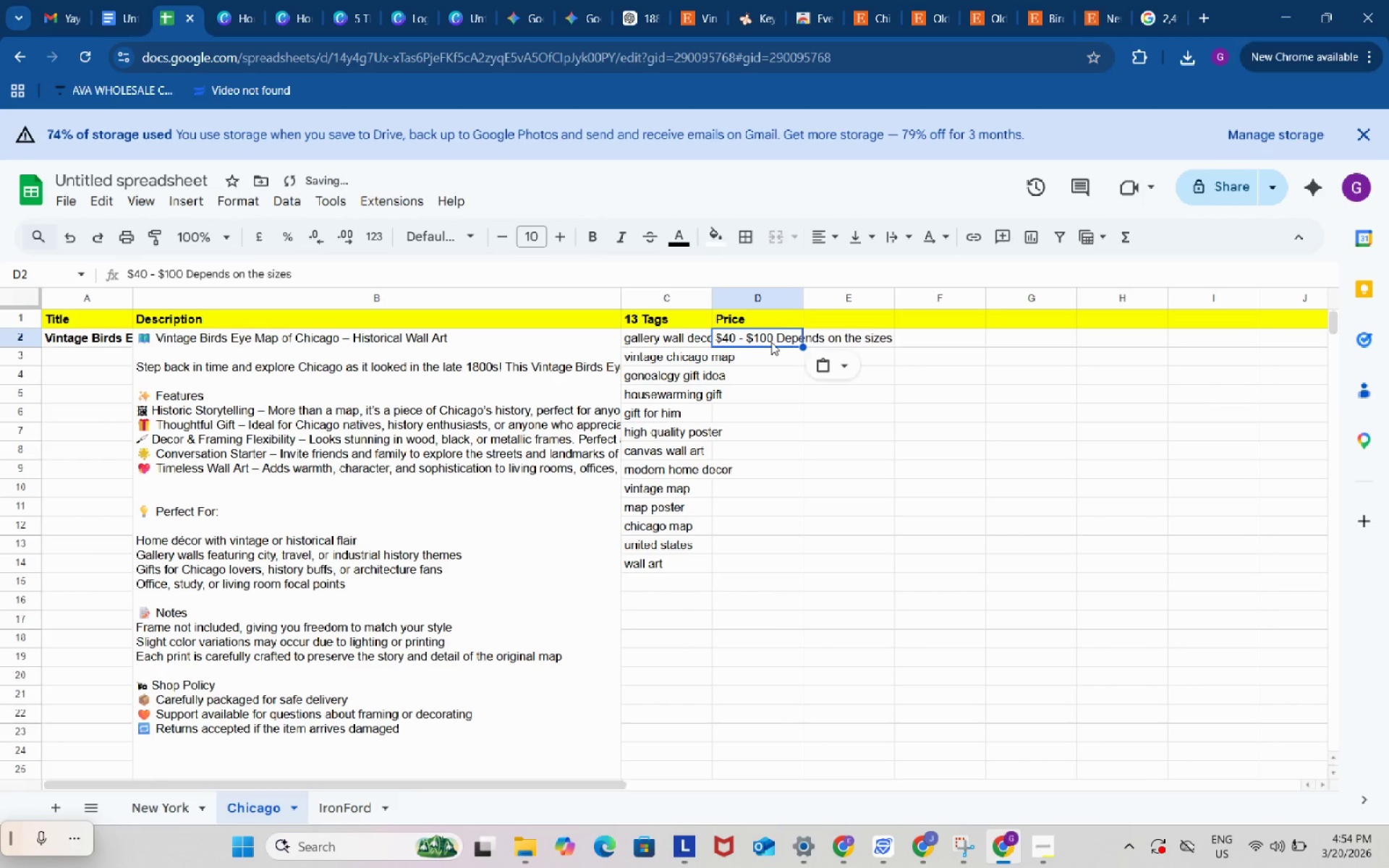 
key(Control+ControlLeft)
 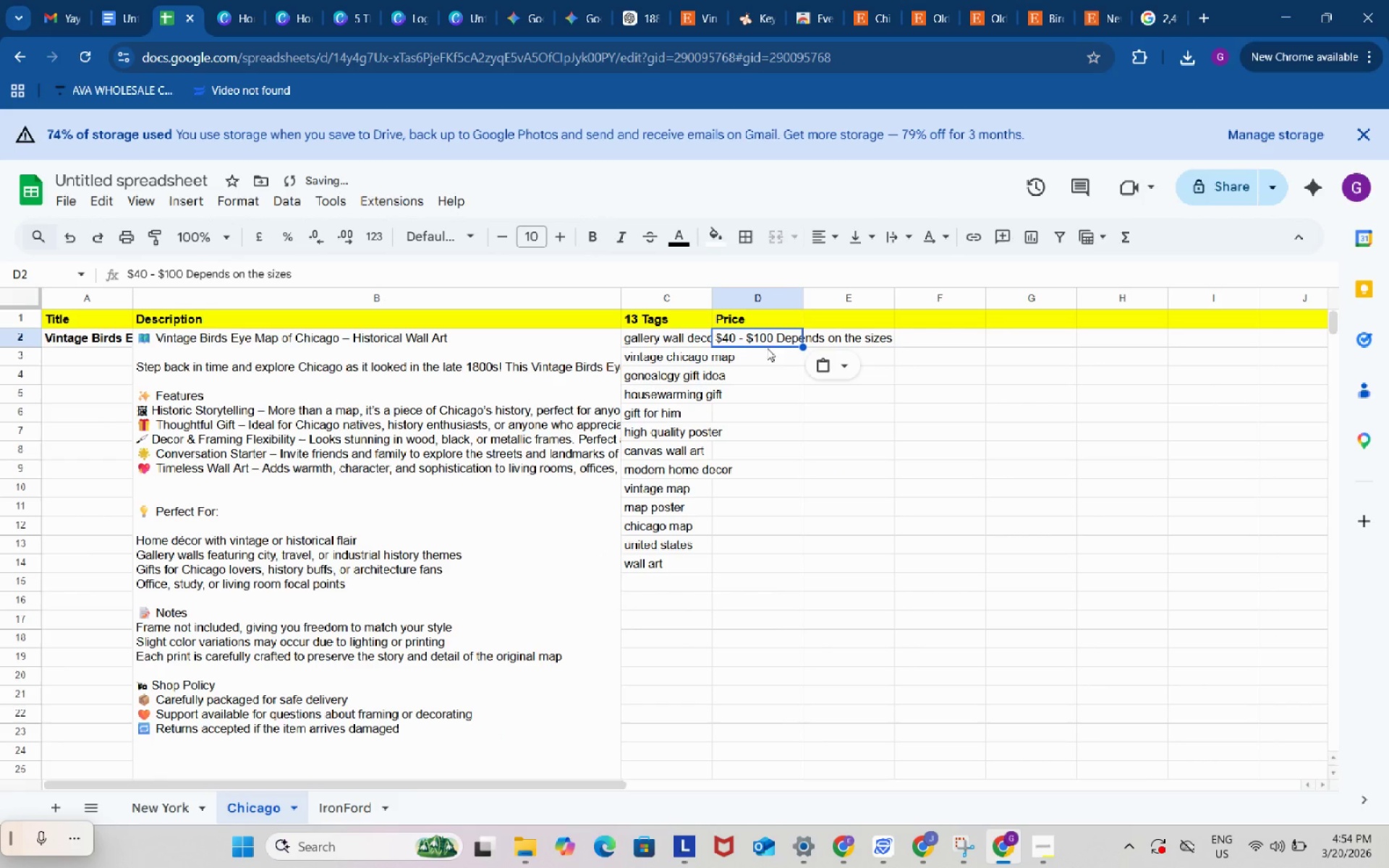 
key(Control+V)
 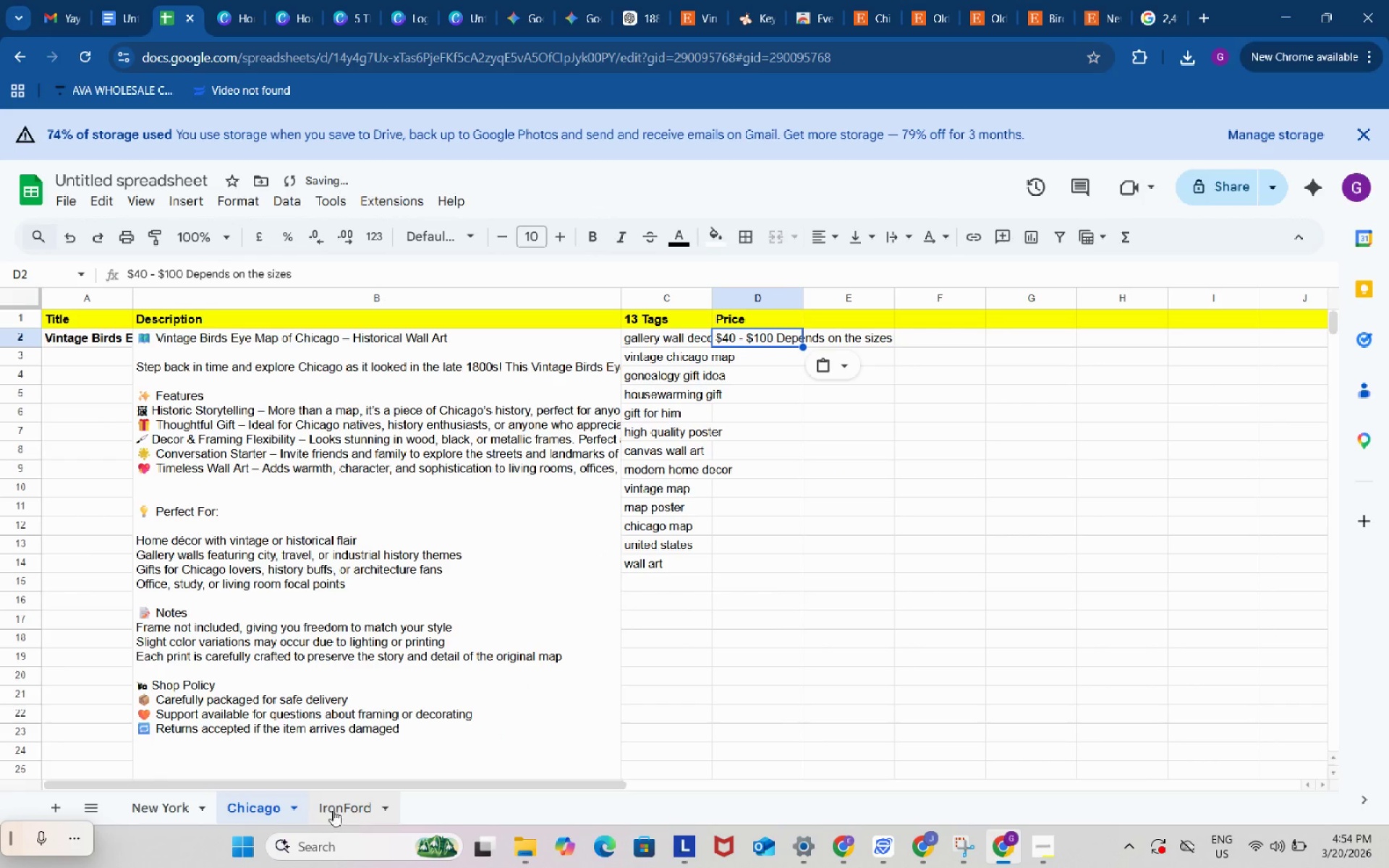 
left_click([333, 807])
 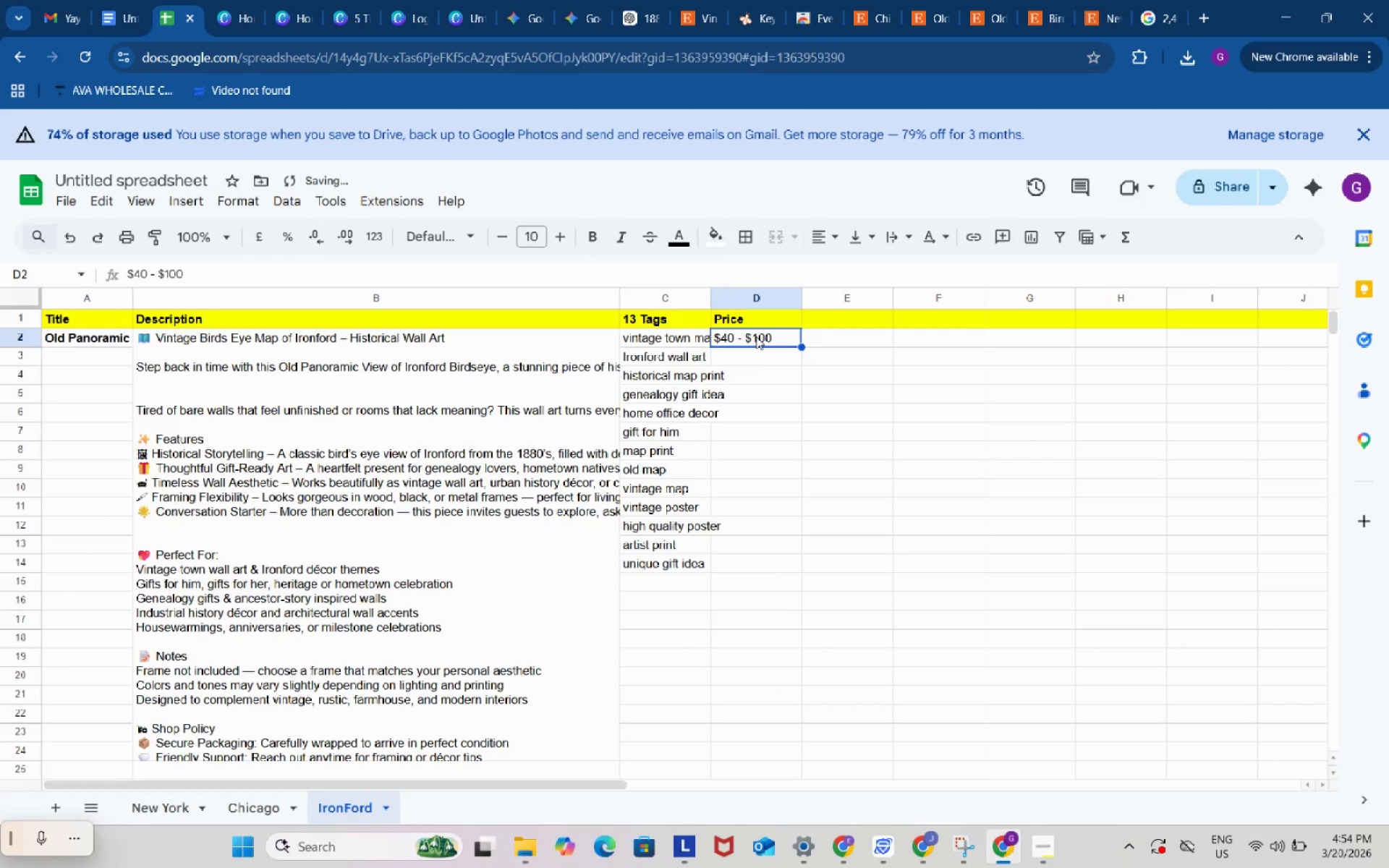 
left_click([757, 336])